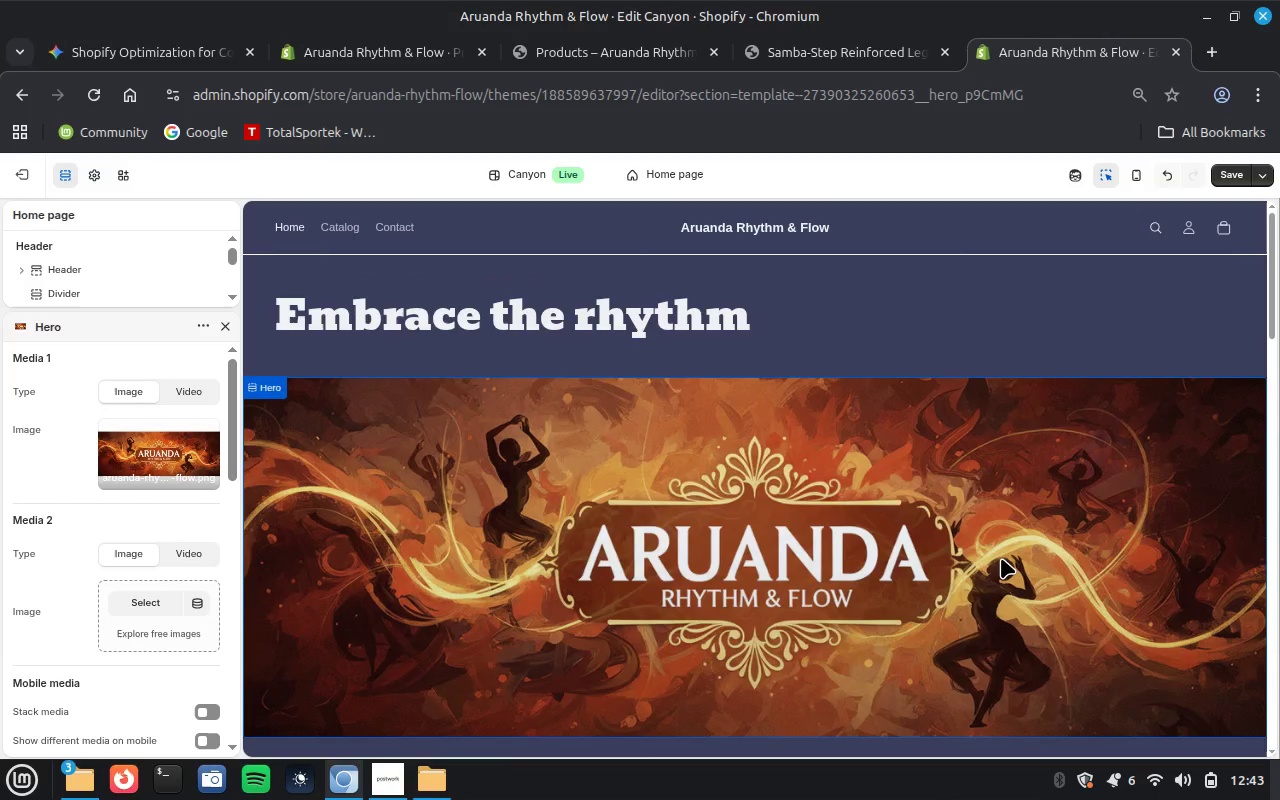 
scroll: coordinate [995, 561], scroll_direction: down, amount: 6.0
 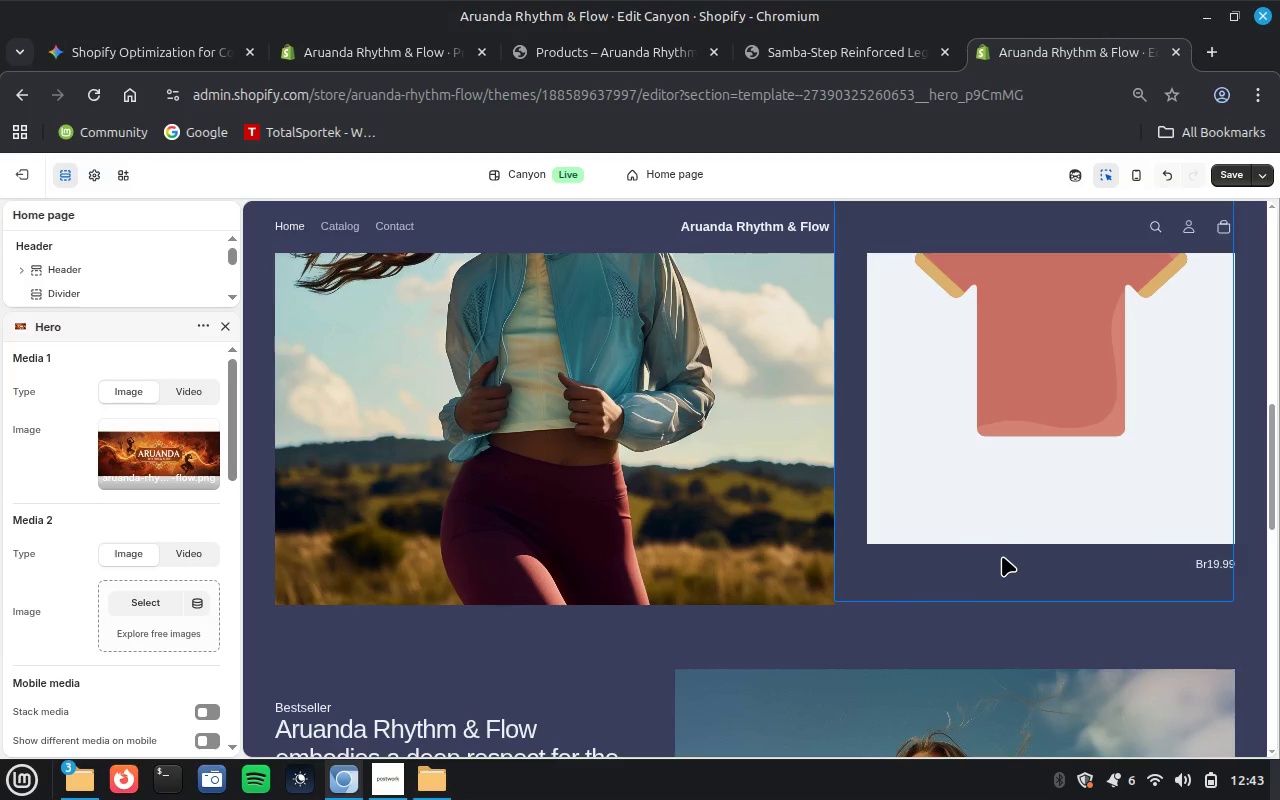 
wait(7.79)
 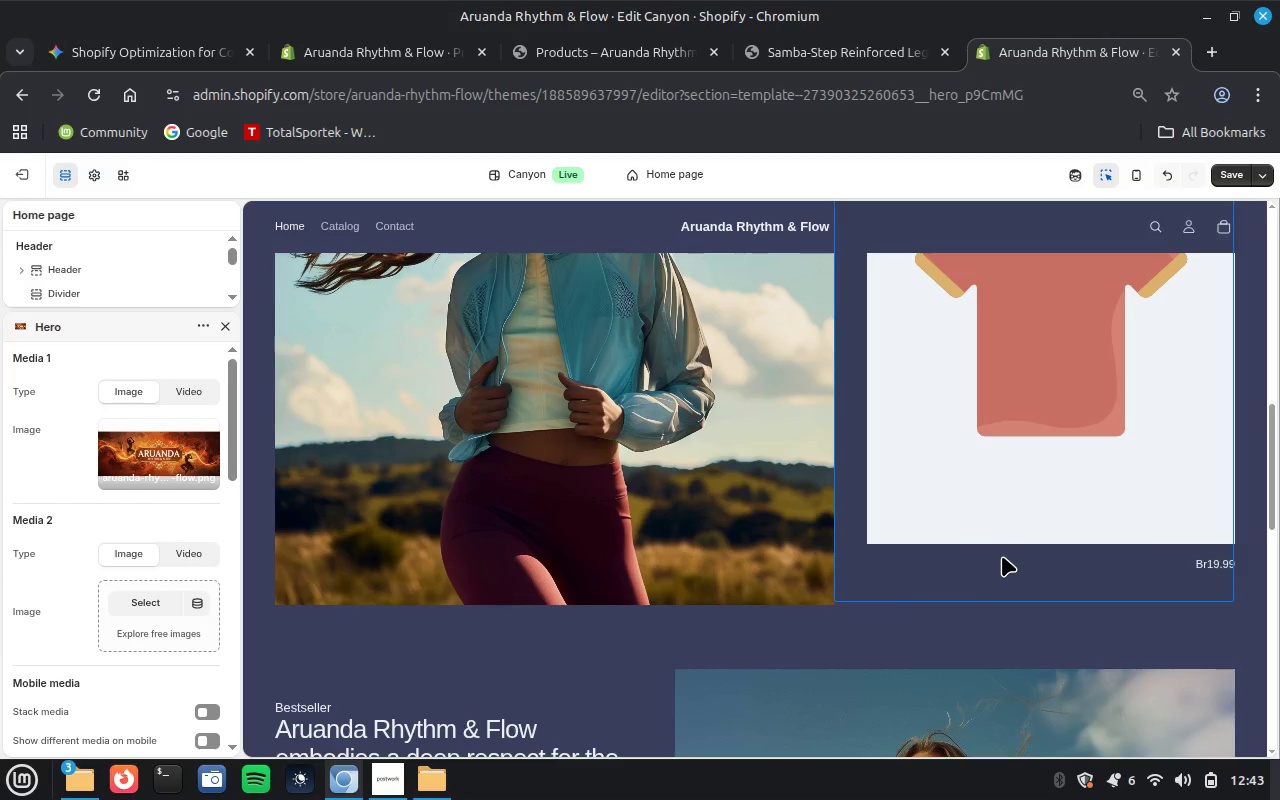 
right_click([1041, 499])
 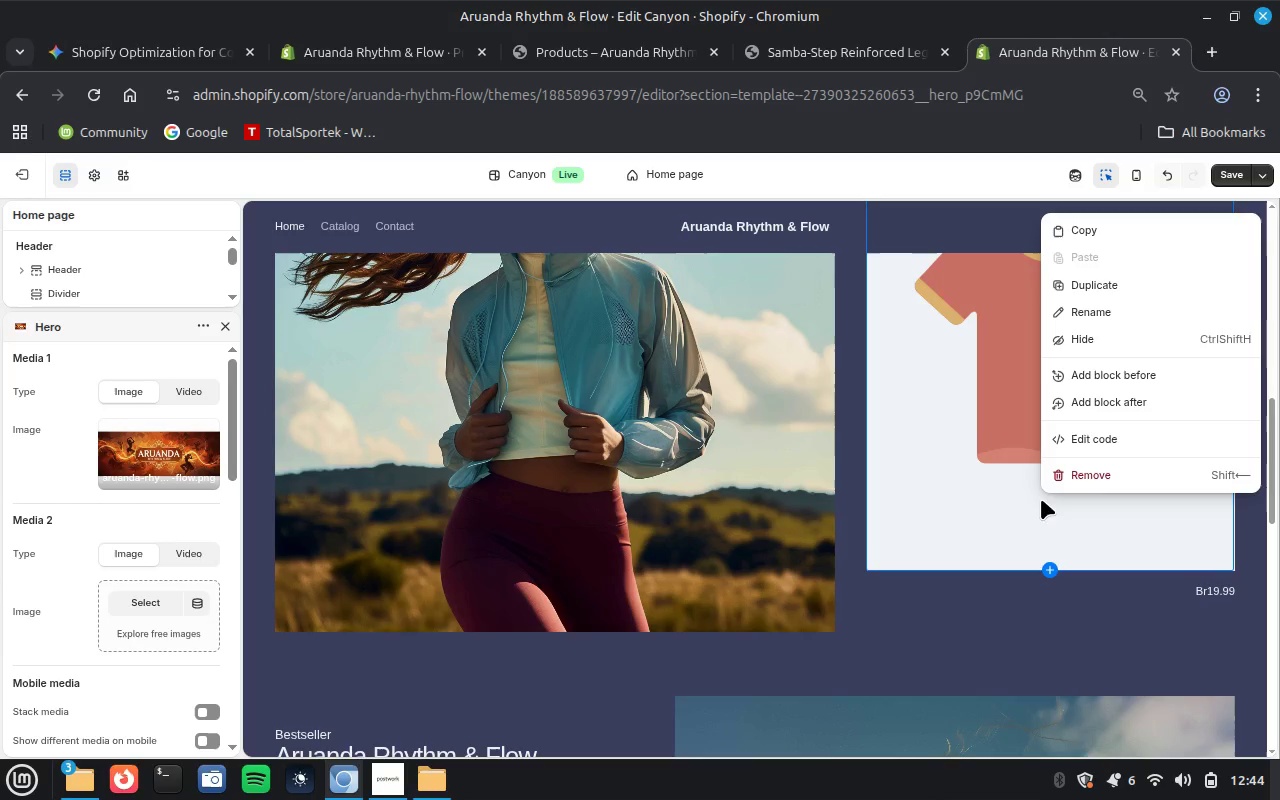 
wait(8.32)
 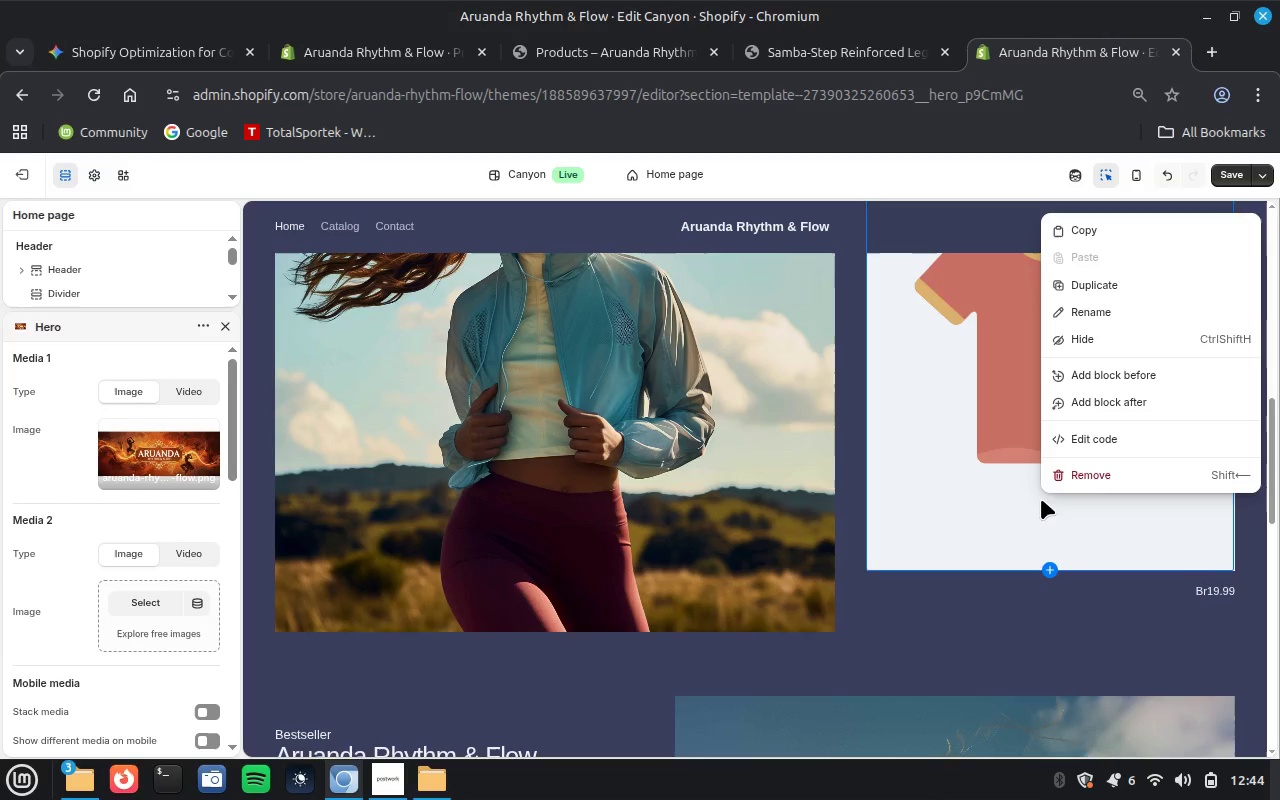 
left_click([879, 595])
 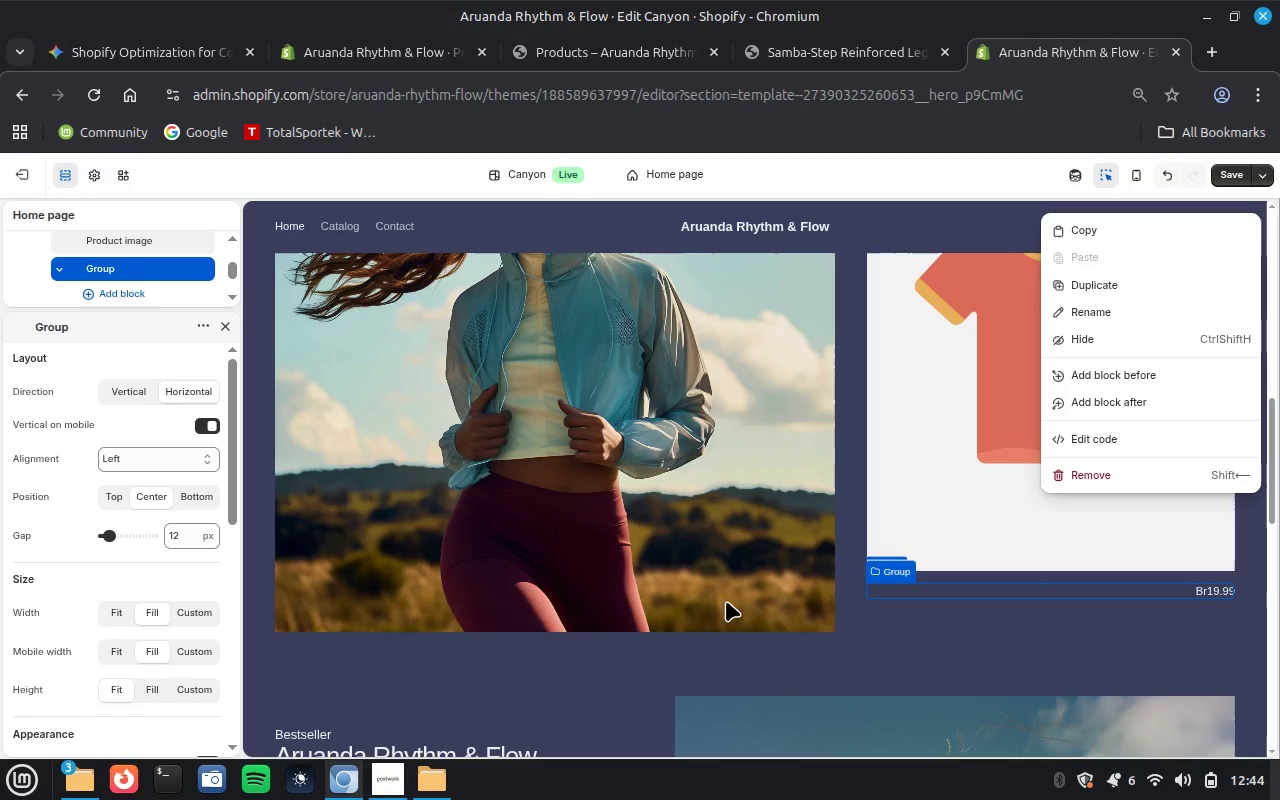 
wait(16.97)
 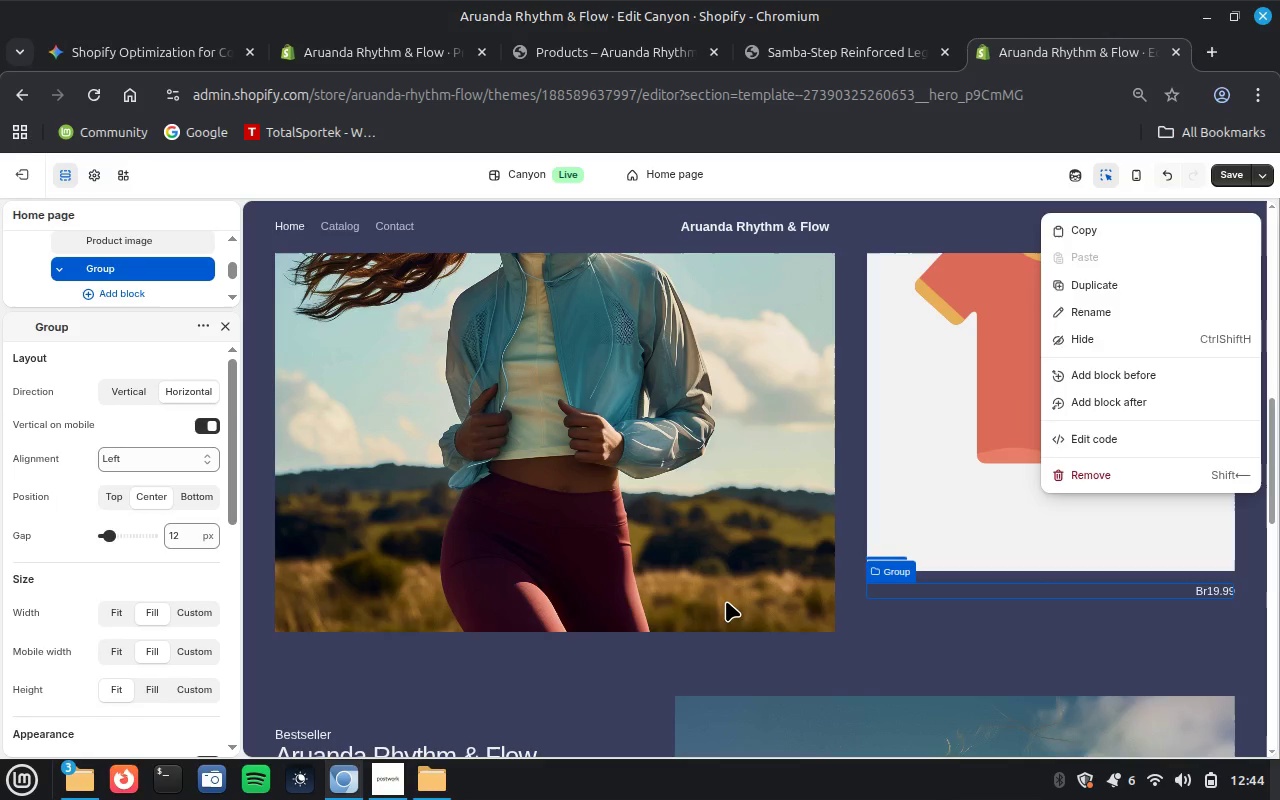 
left_click([765, 620])
 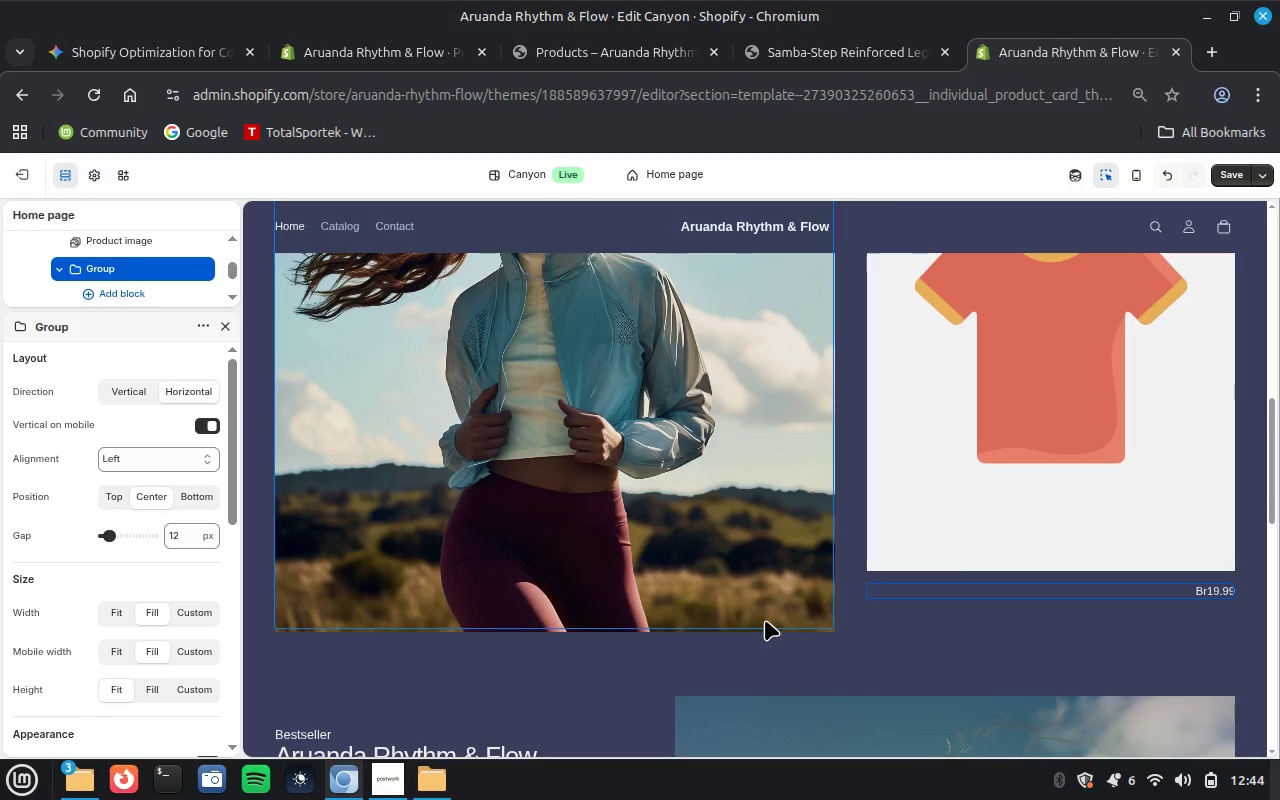 
wait(25.92)
 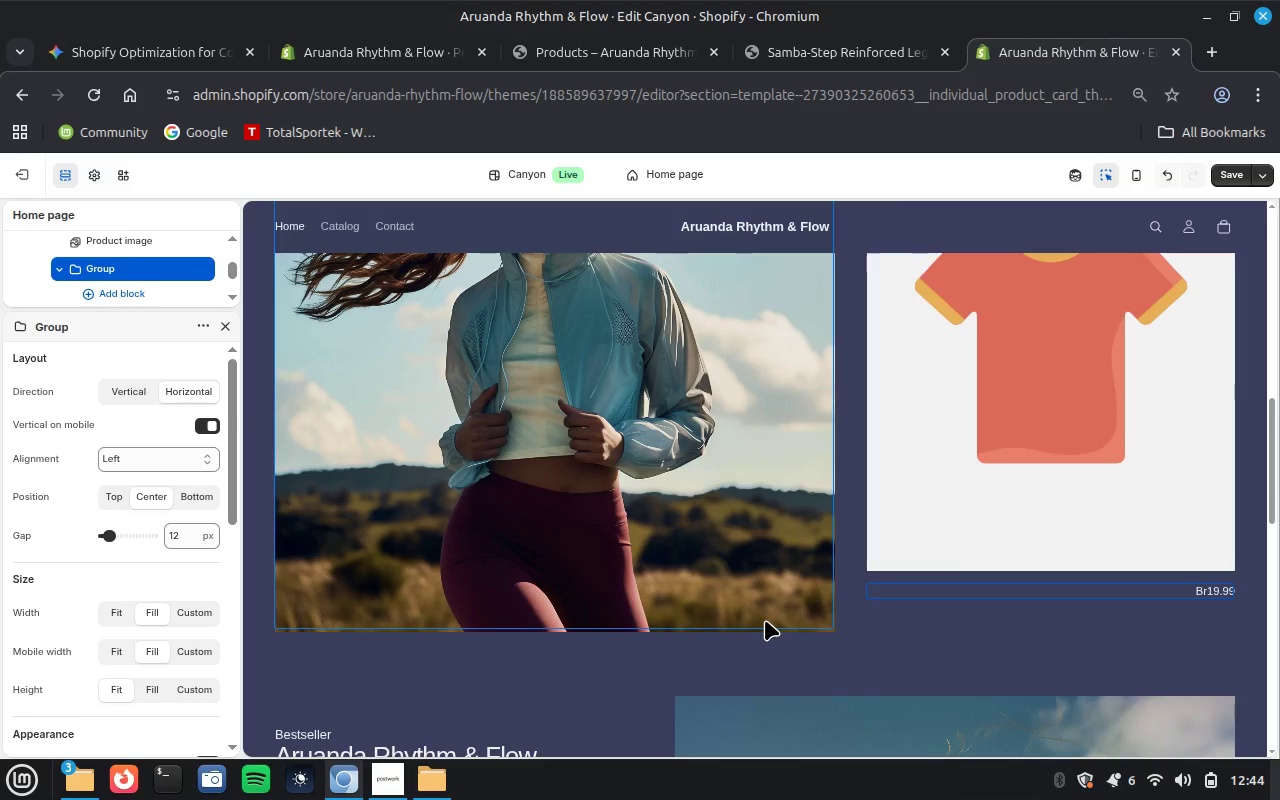 
left_click([916, 615])
 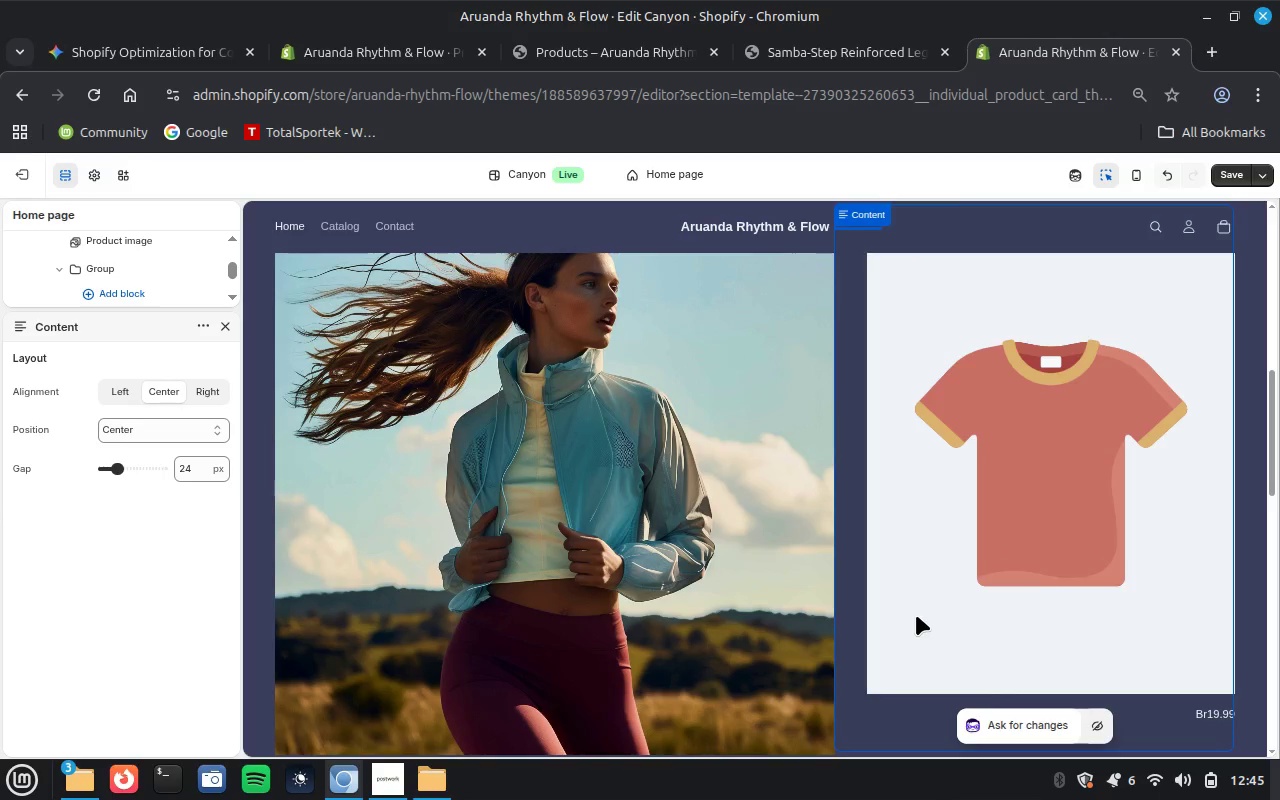 
wait(6.61)
 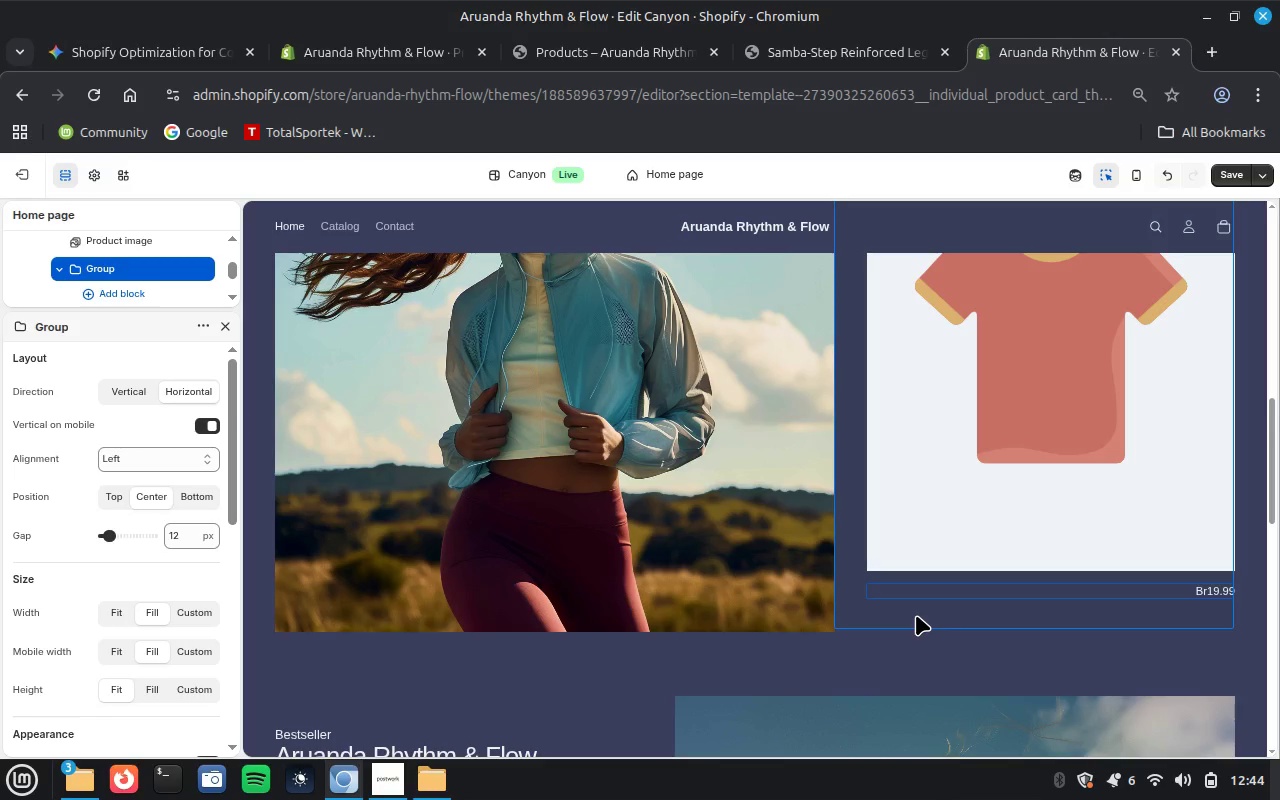 
left_click([916, 615])
 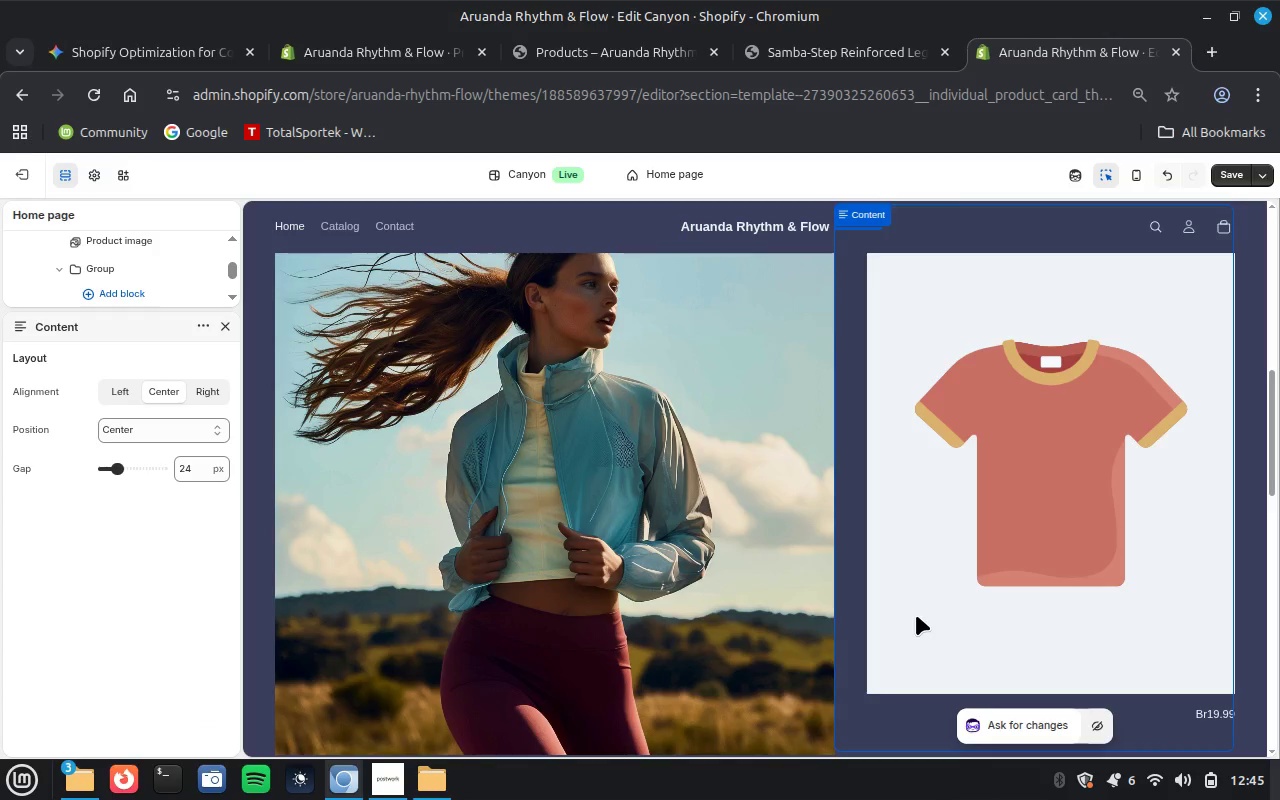 
wait(13.79)
 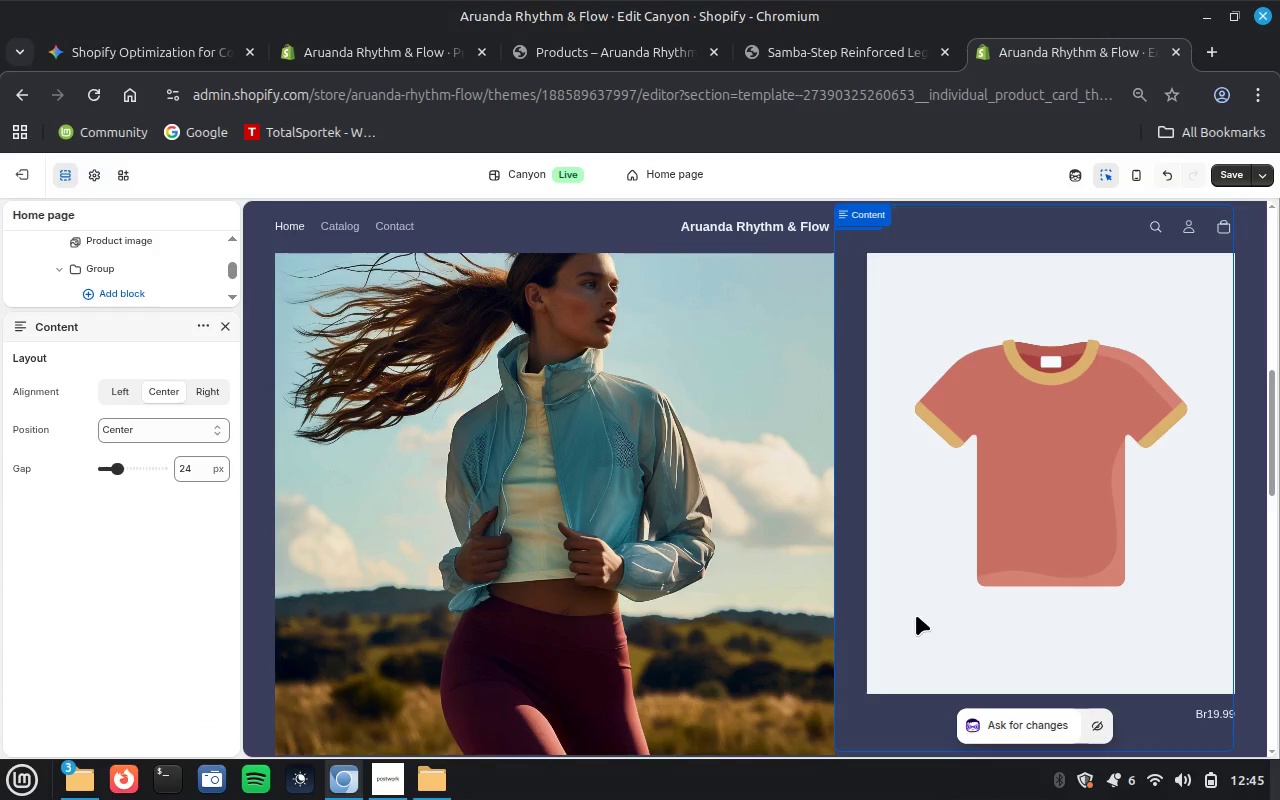 
left_click([916, 615])
 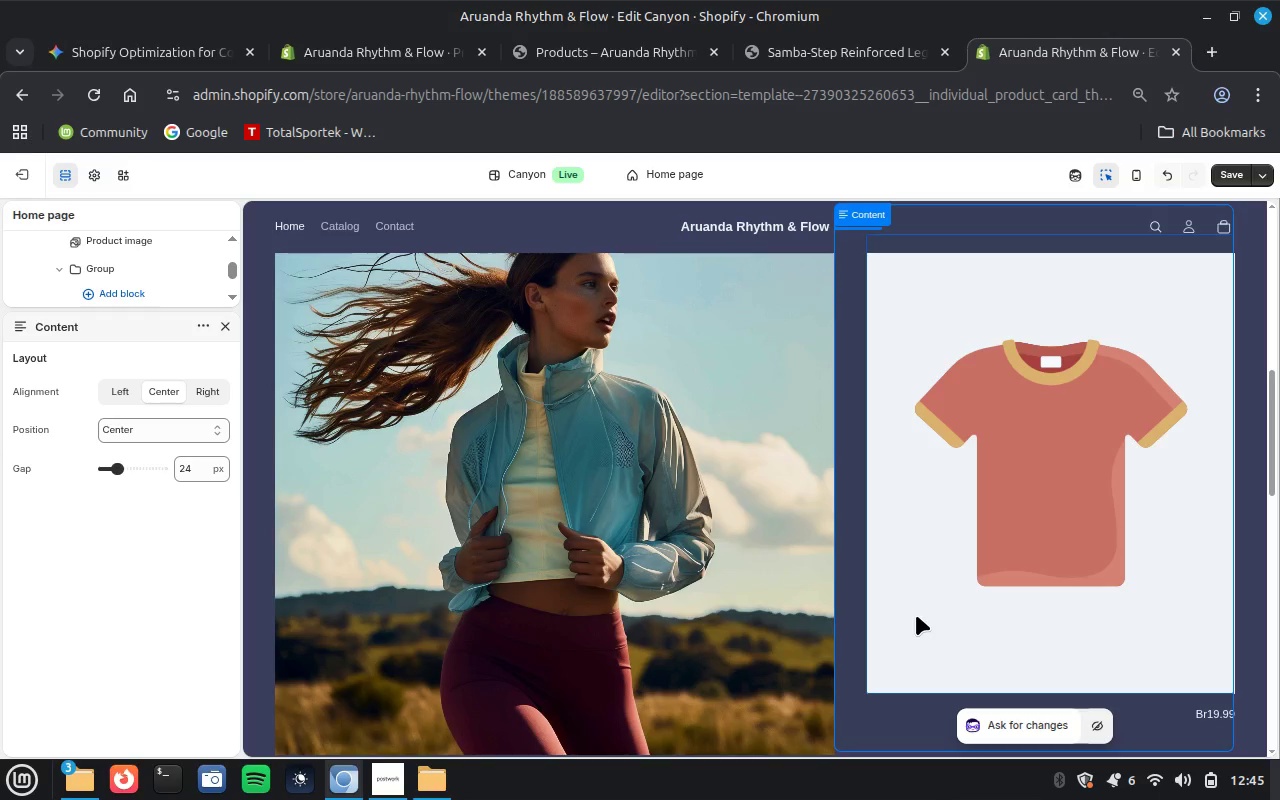 
wait(8.36)
 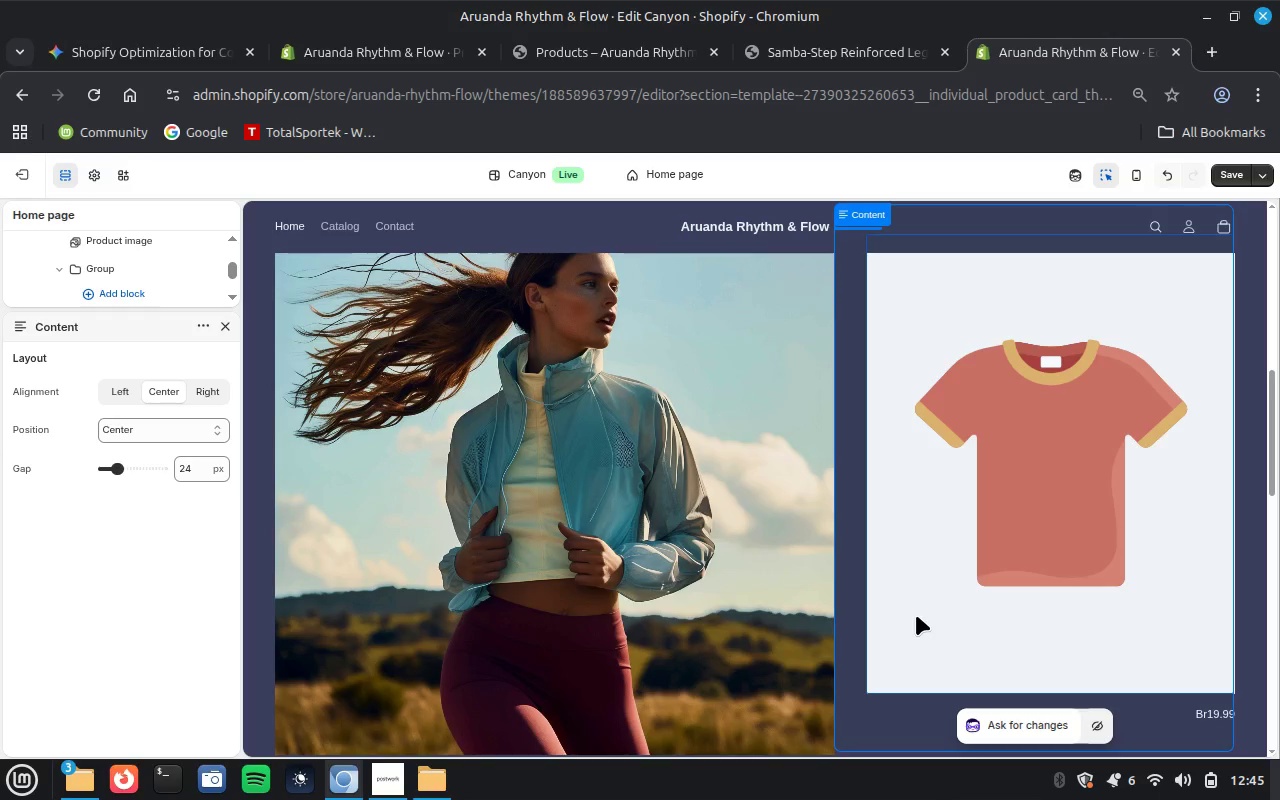 
scroll: coordinate [105, 437], scroll_direction: down, amount: 3.0
 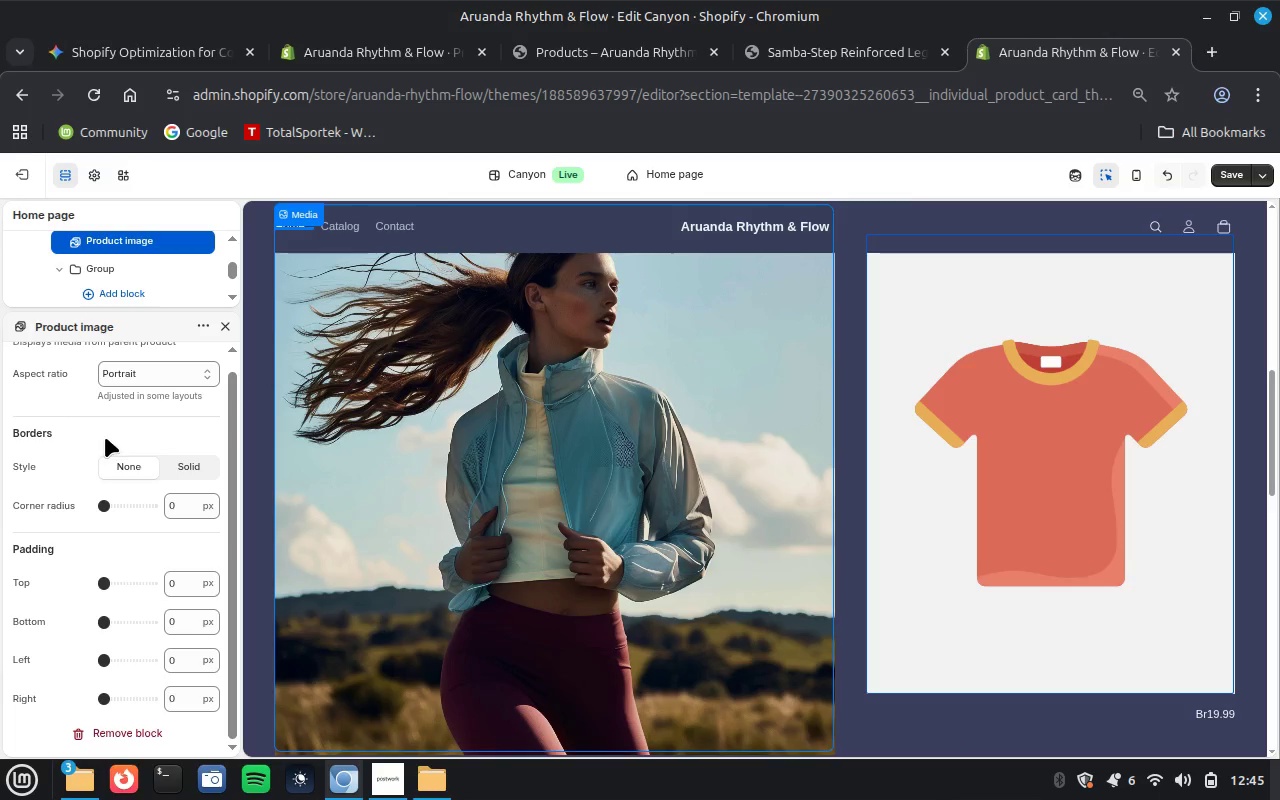 
scroll: coordinate [105, 437], scroll_direction: up, amount: 5.0
 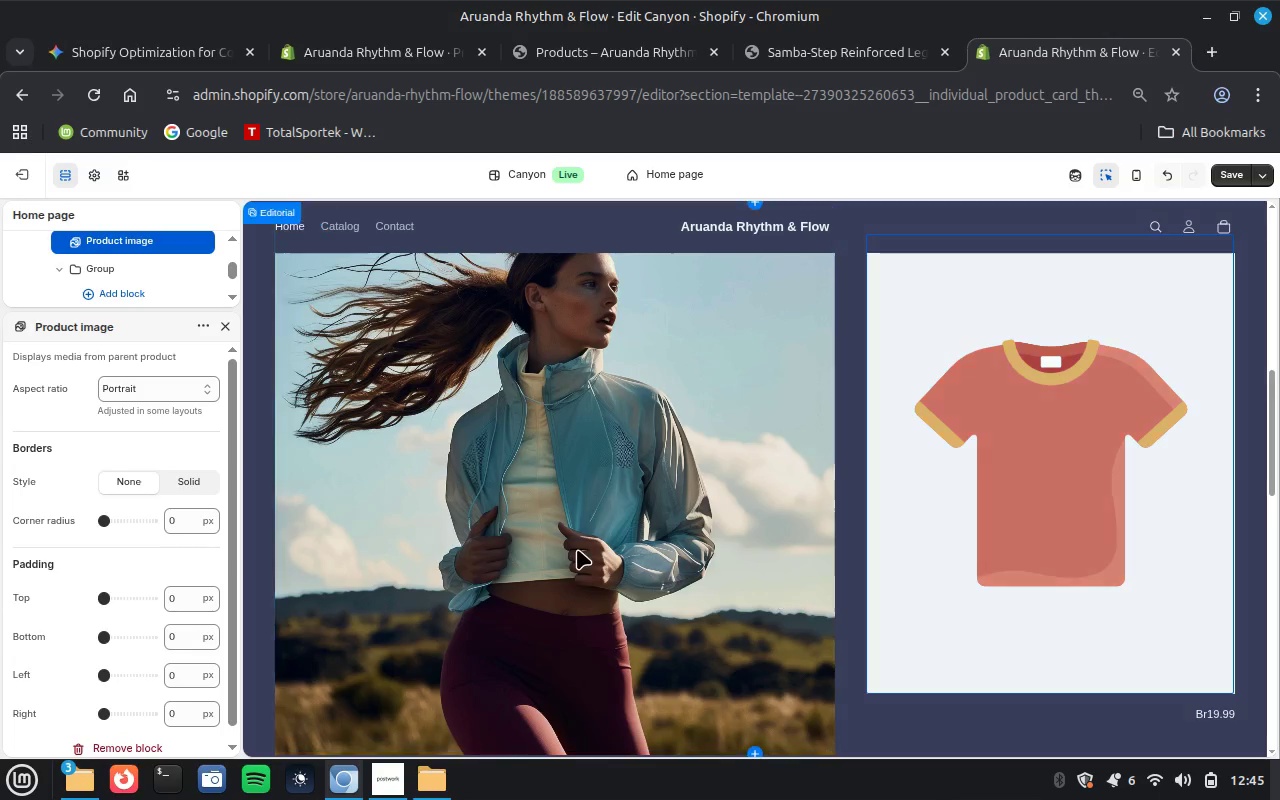 
double_click([577, 549])
 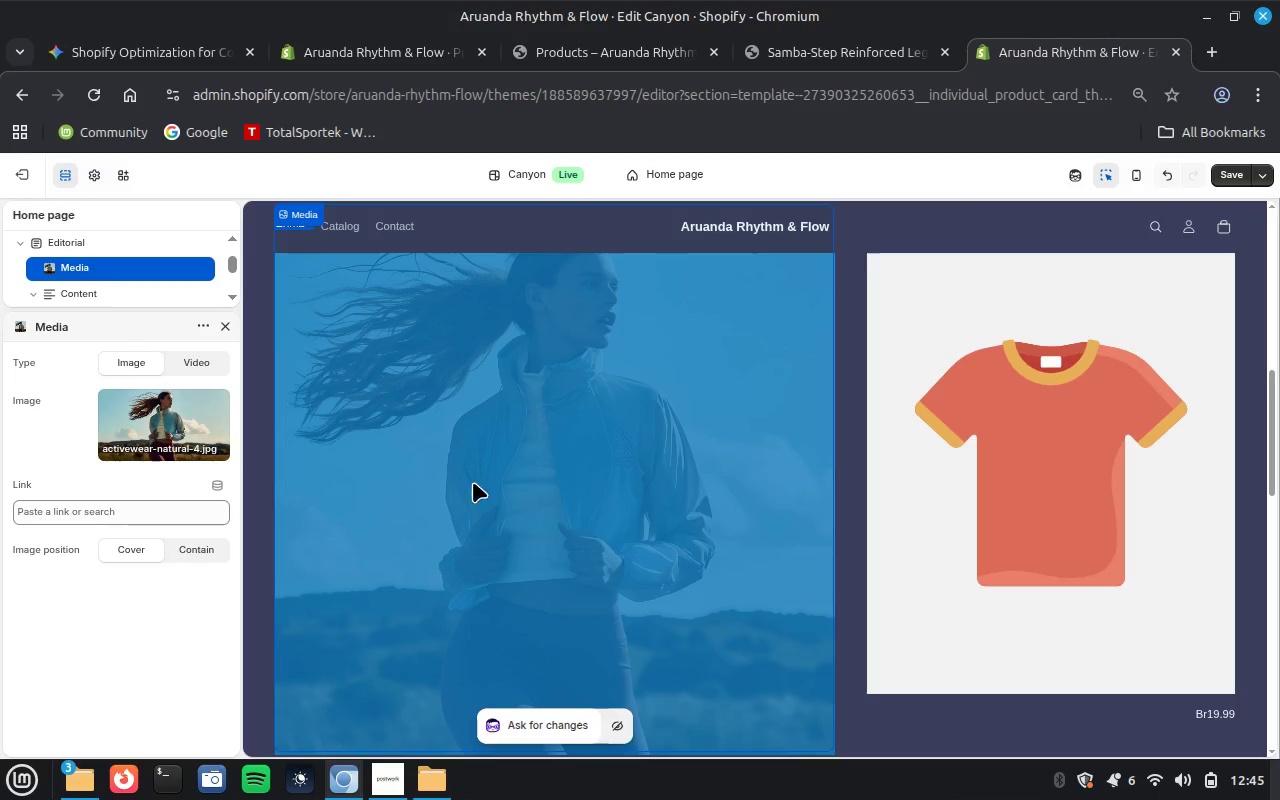 
wait(7.81)
 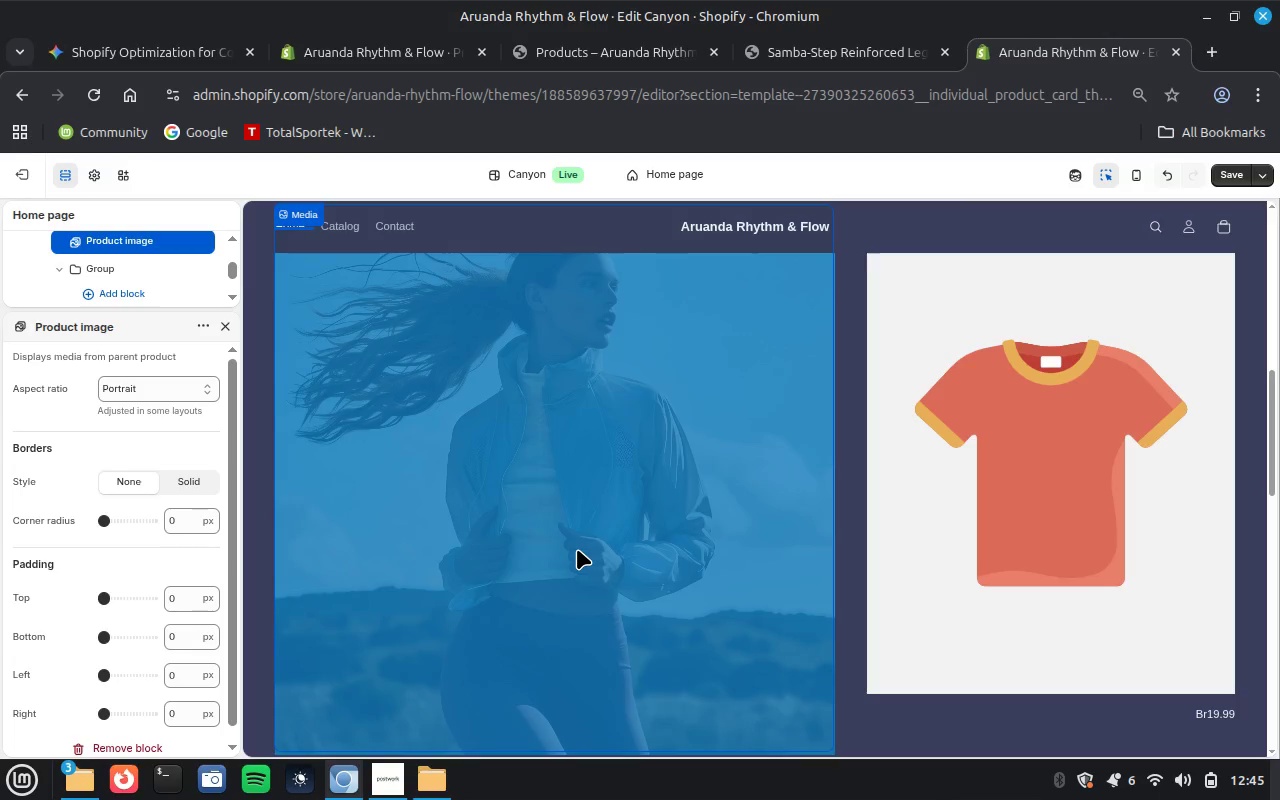 
left_click([151, 422])
 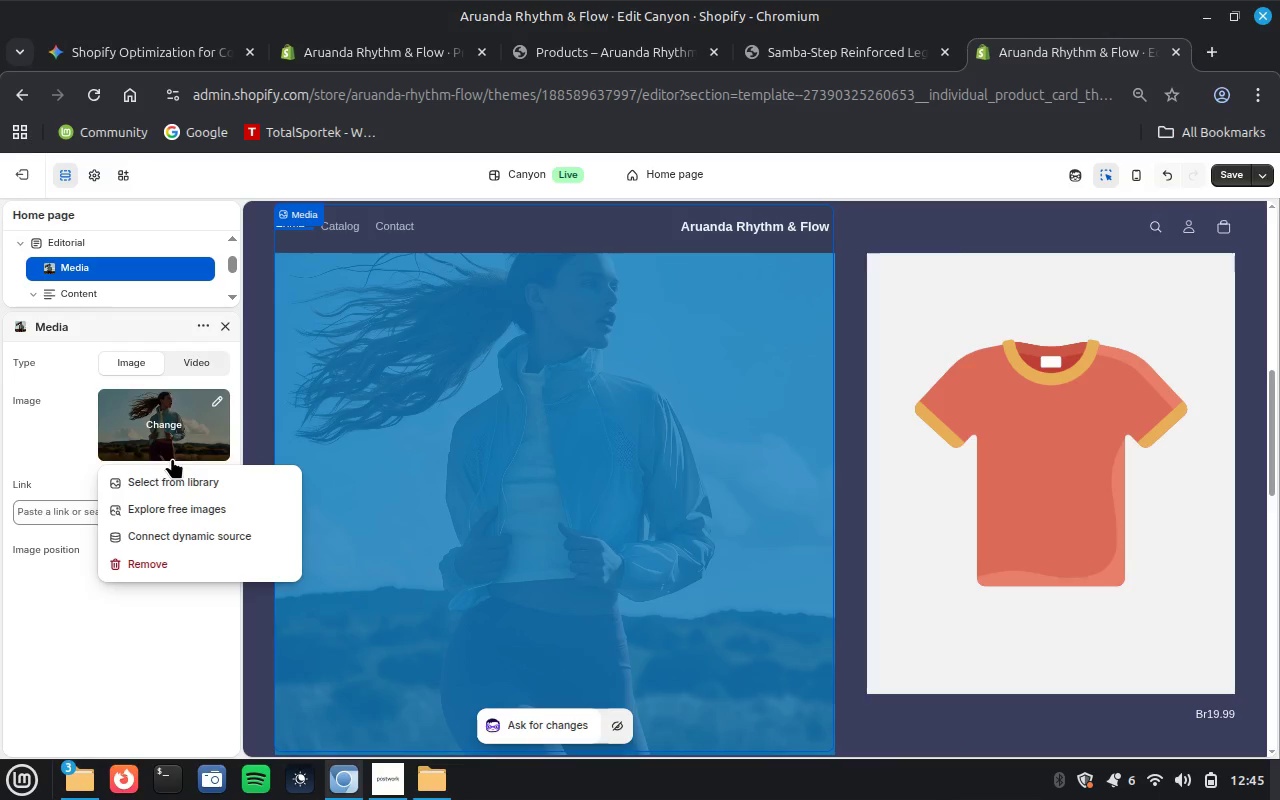 
left_click([167, 476])
 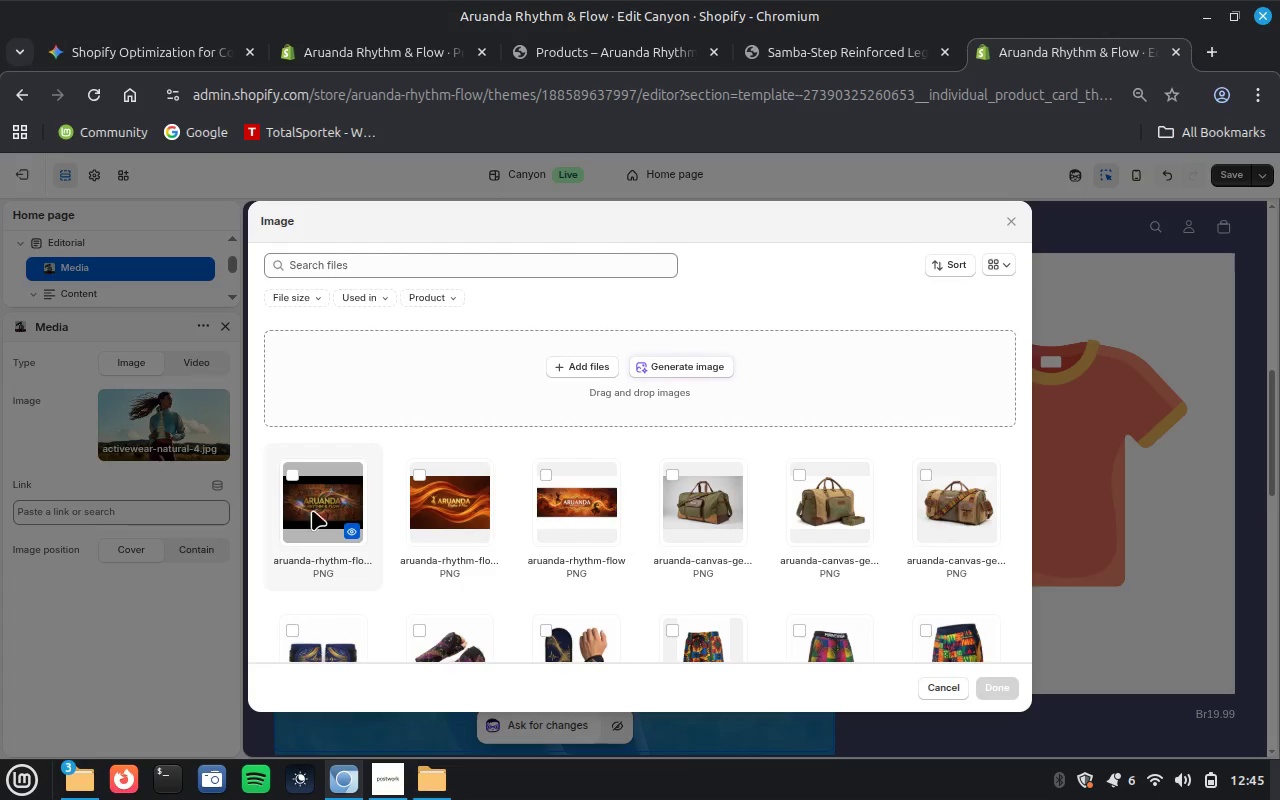 
wait(6.86)
 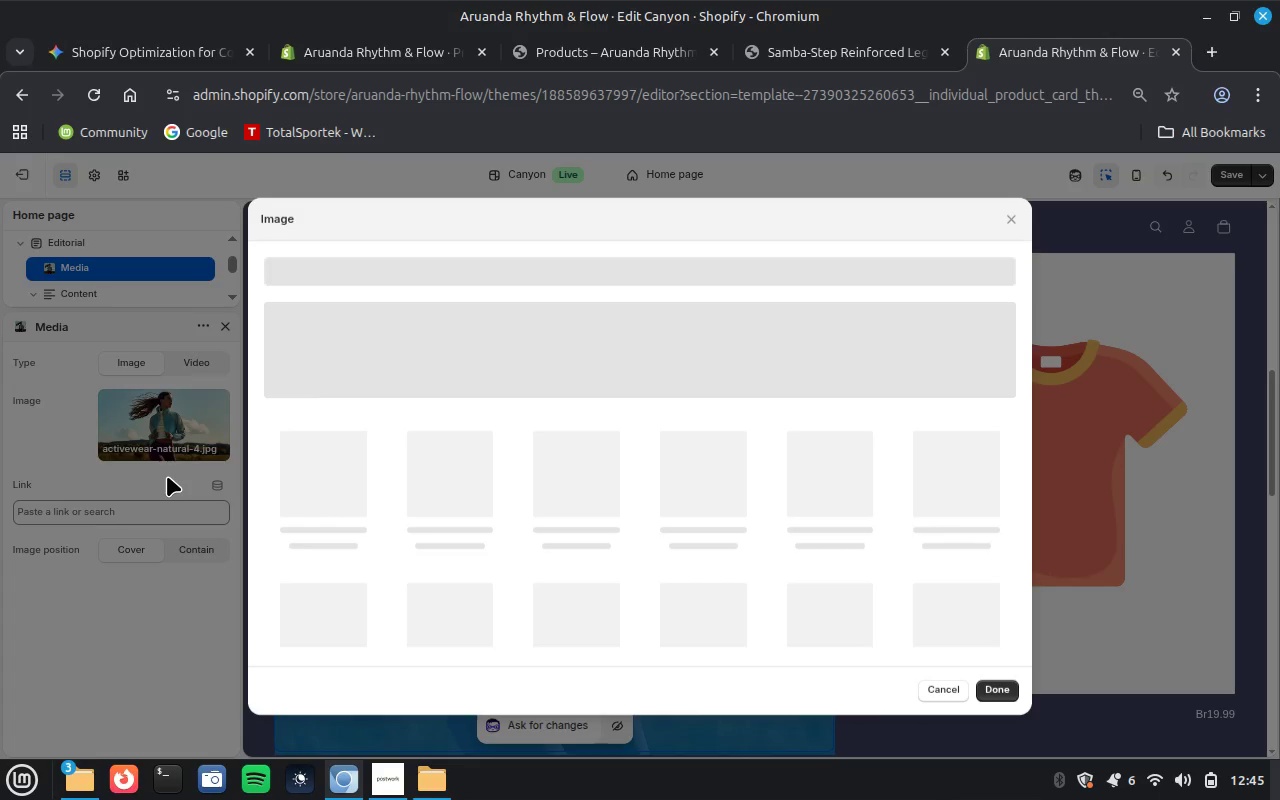 
left_click([416, 472])
 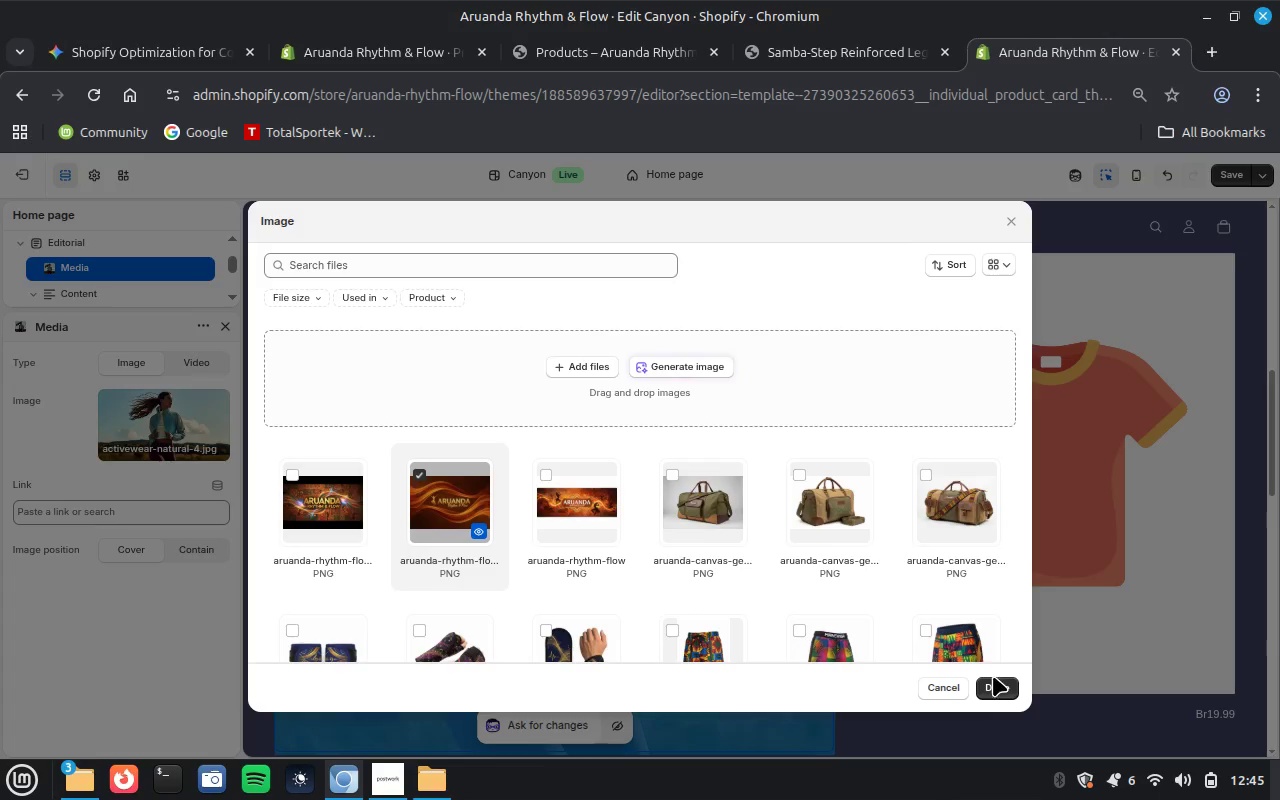 
left_click([1003, 681])
 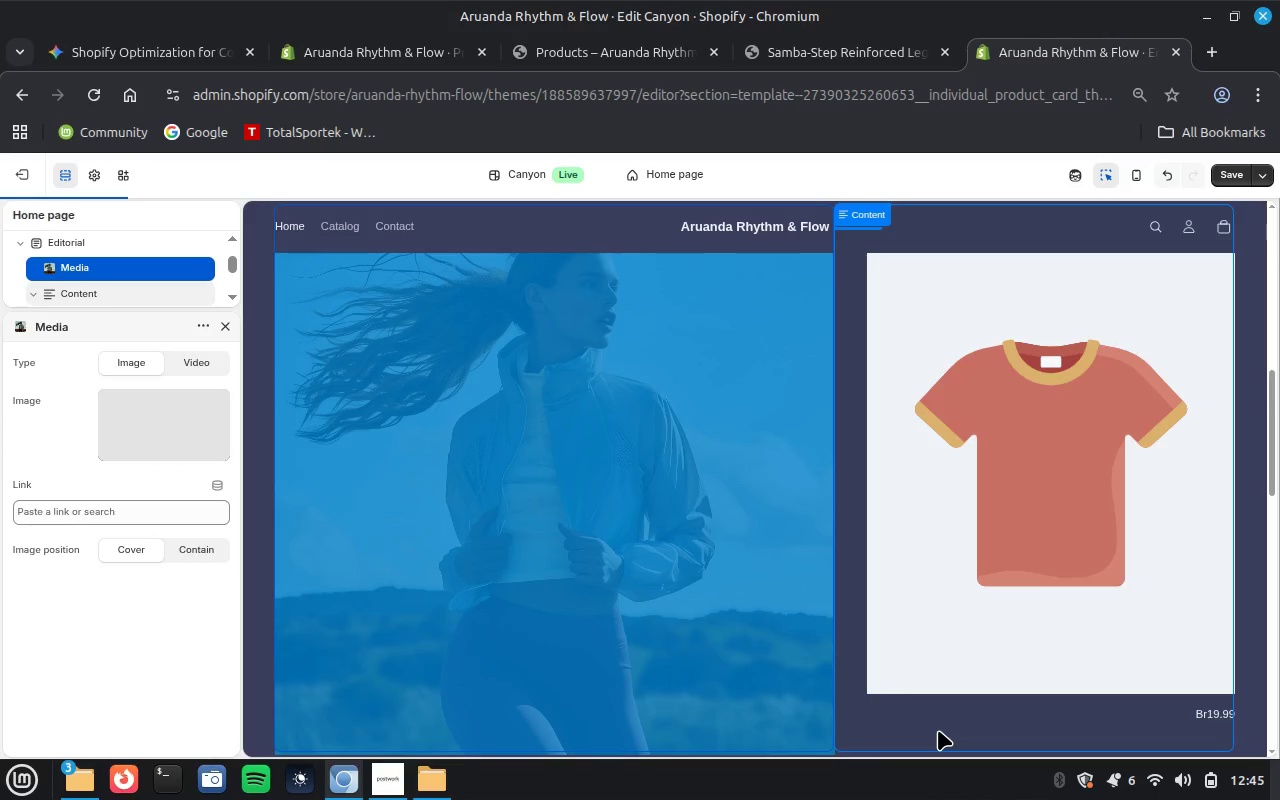 
wait(13.03)
 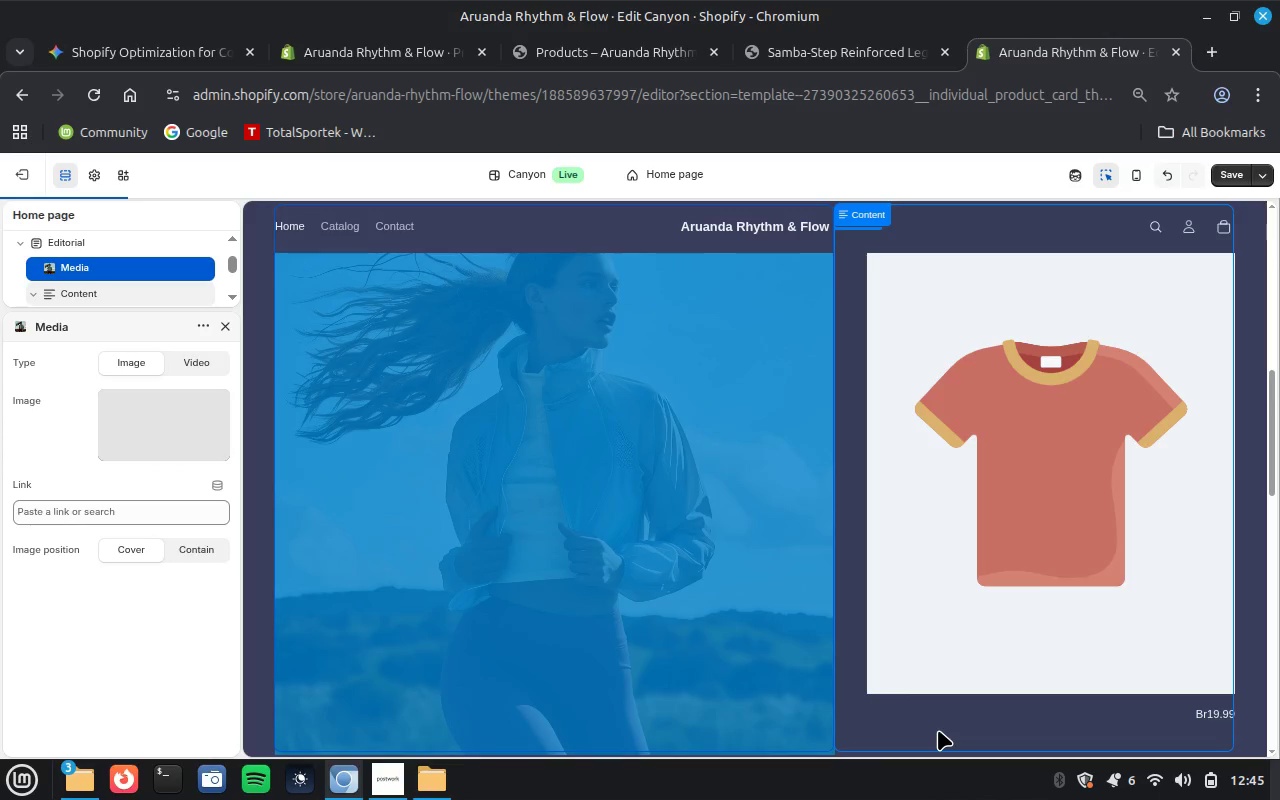 
left_click([929, 724])
 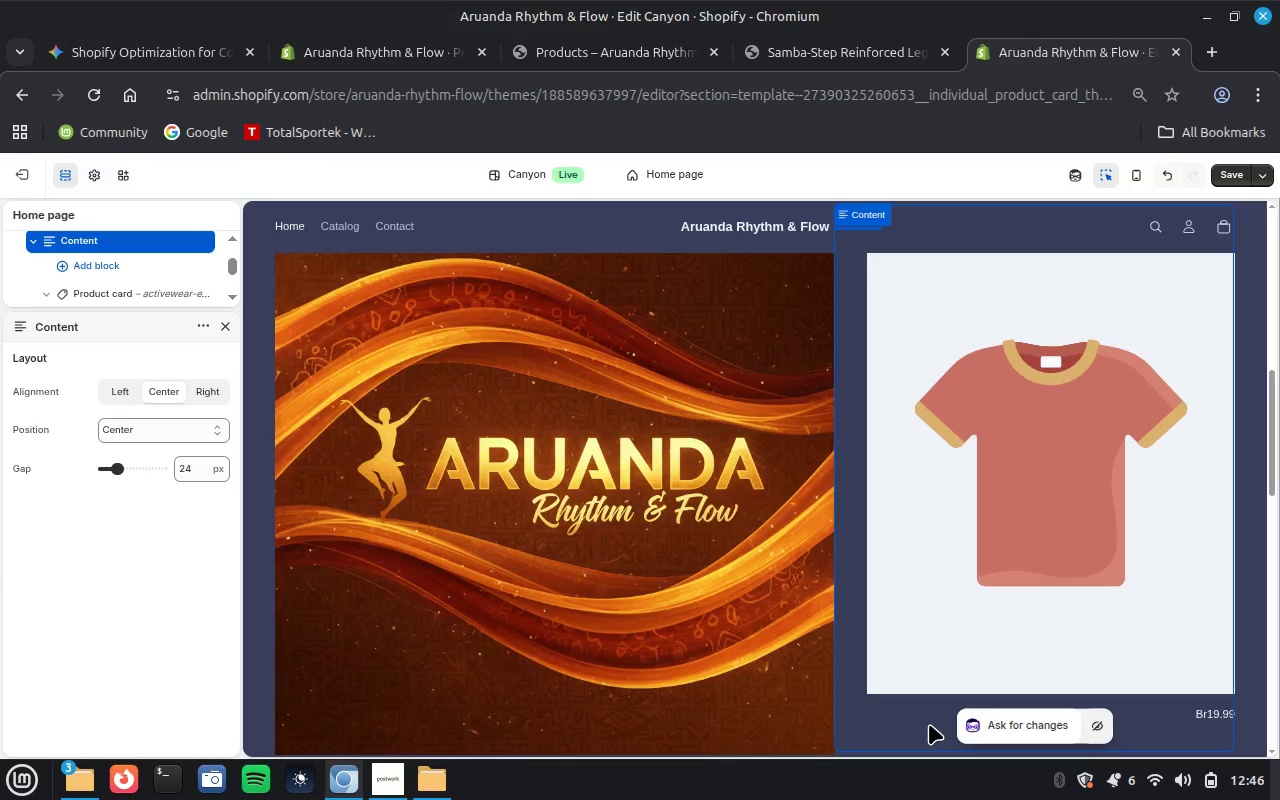 
wait(6.87)
 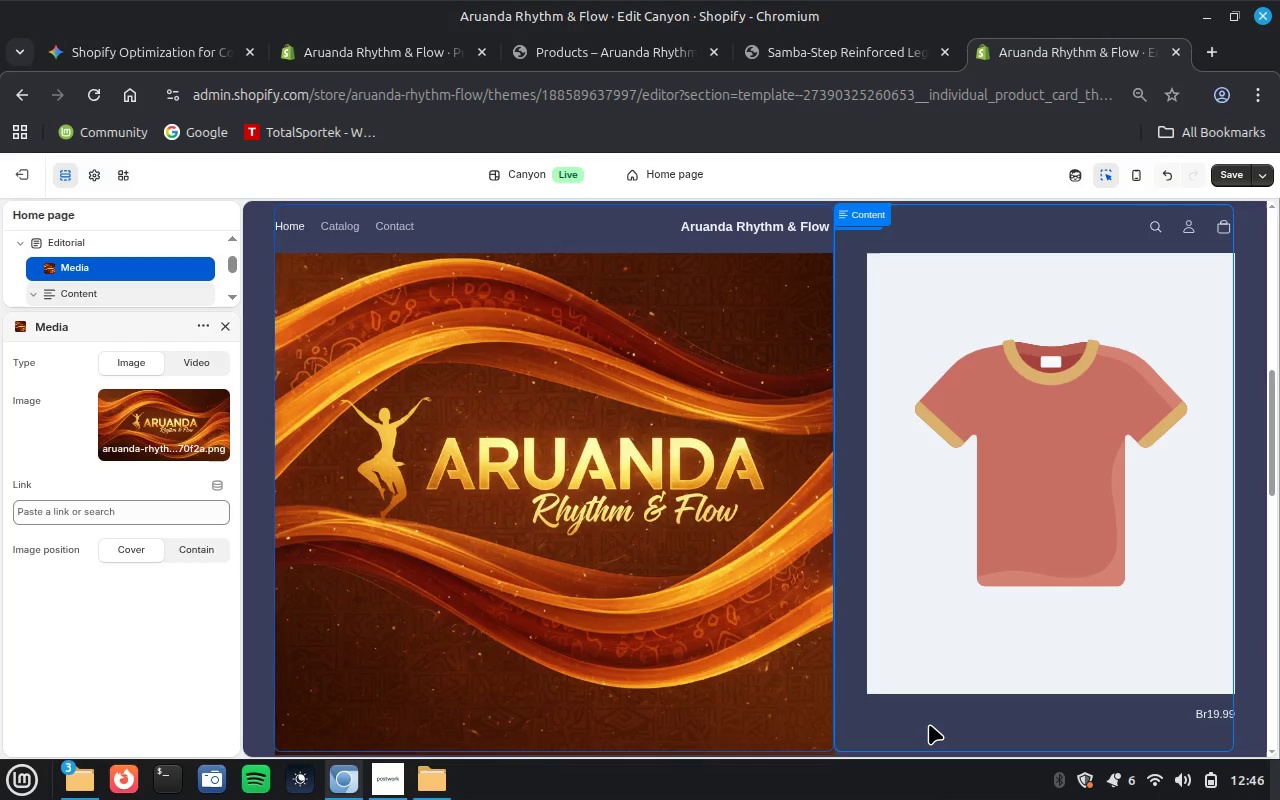 
left_click([911, 677])
 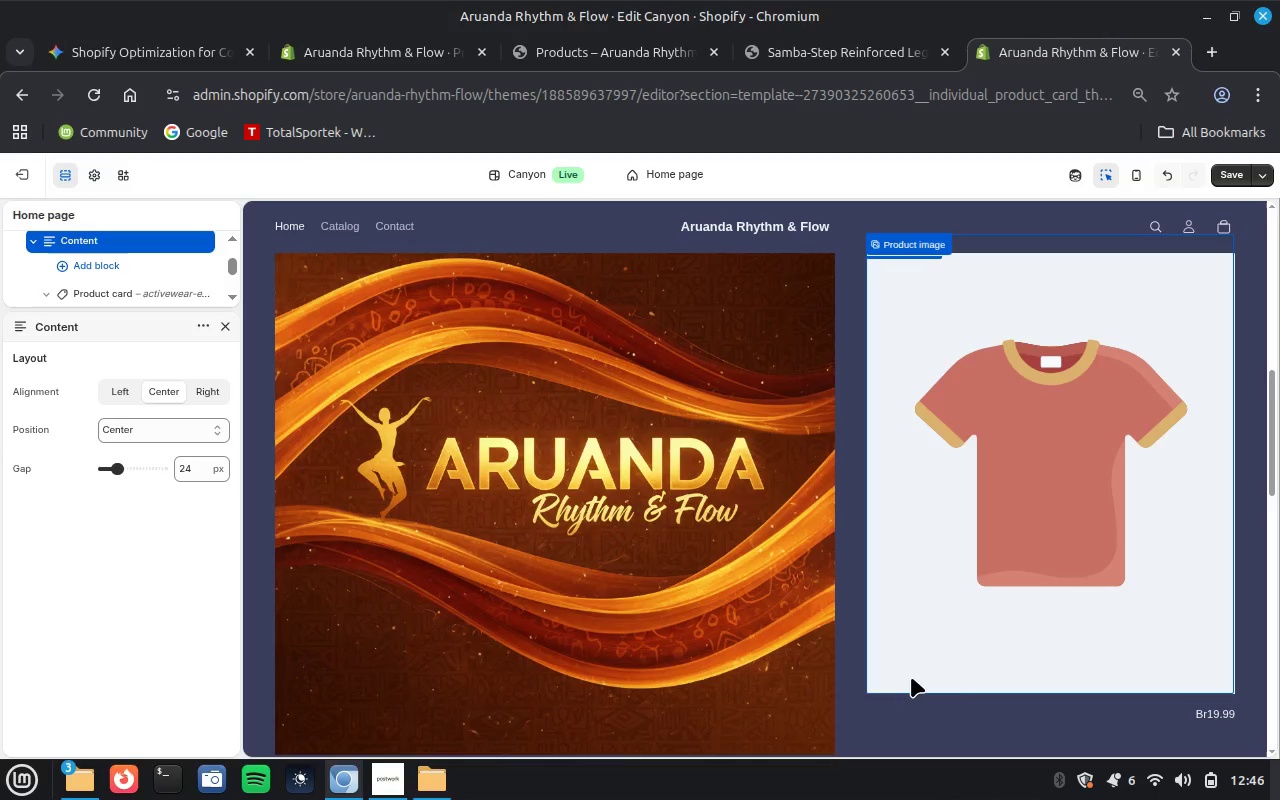 
wait(8.0)
 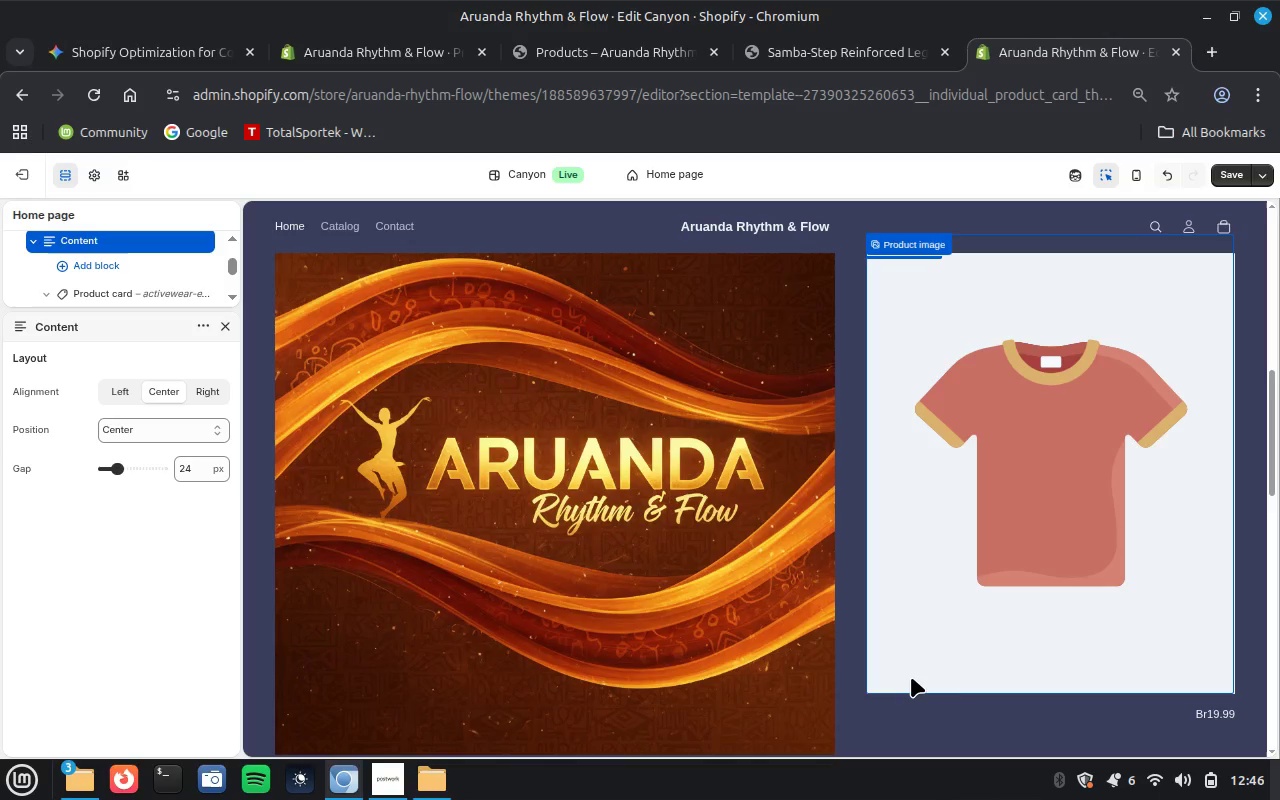 
left_click([917, 244])
 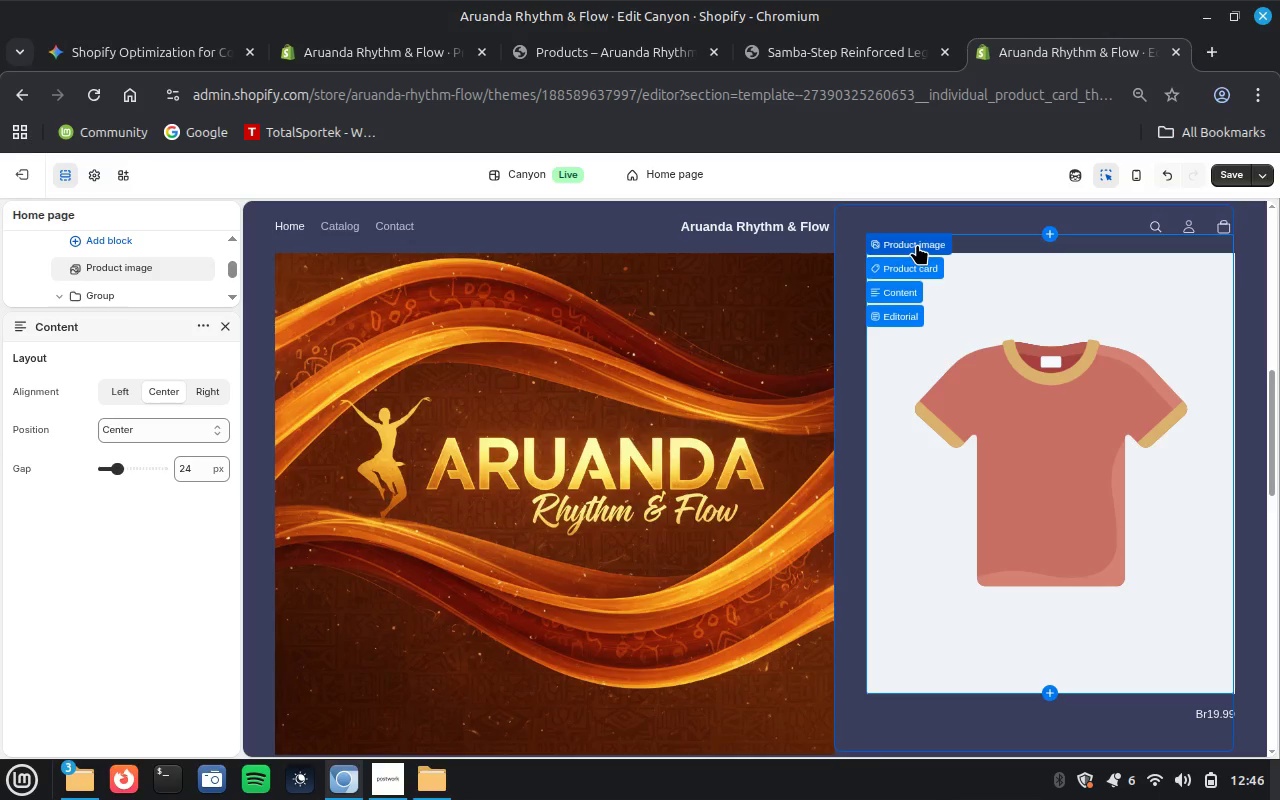 
wait(8.94)
 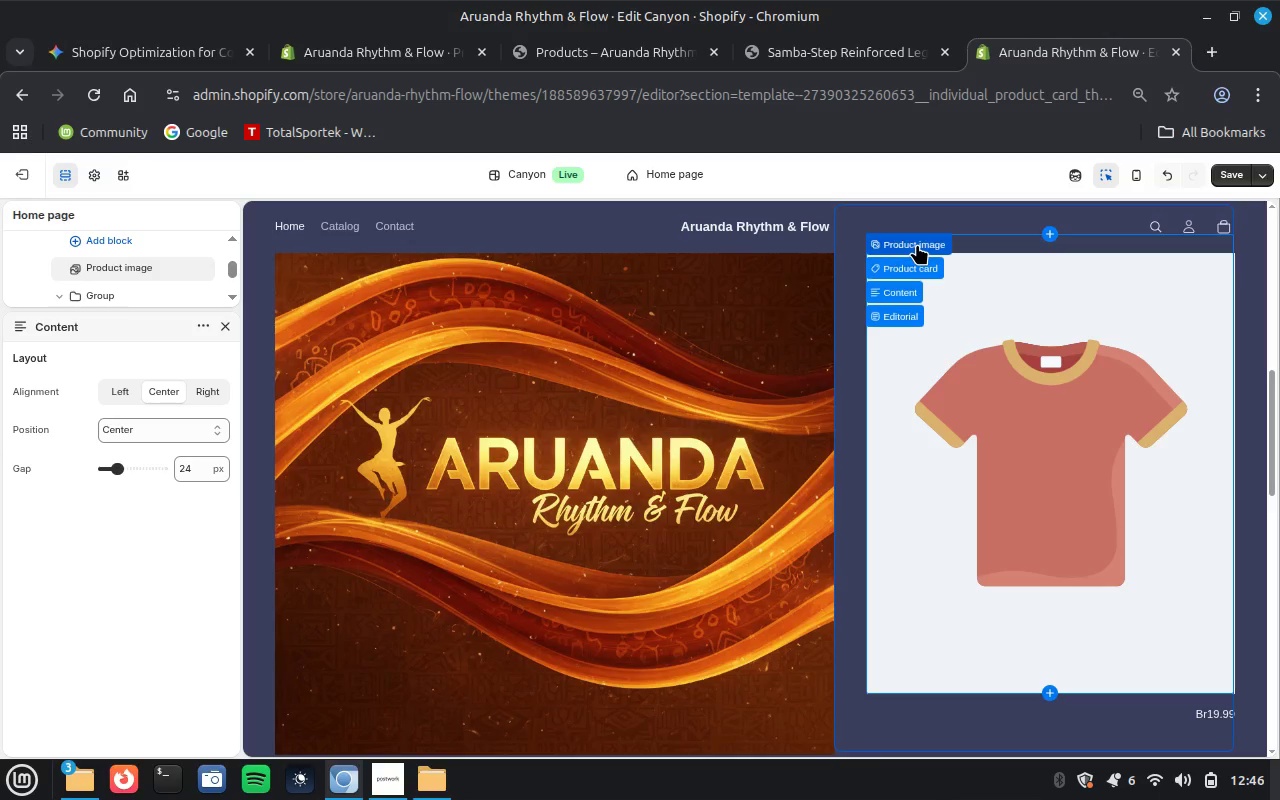 
left_click([906, 268])
 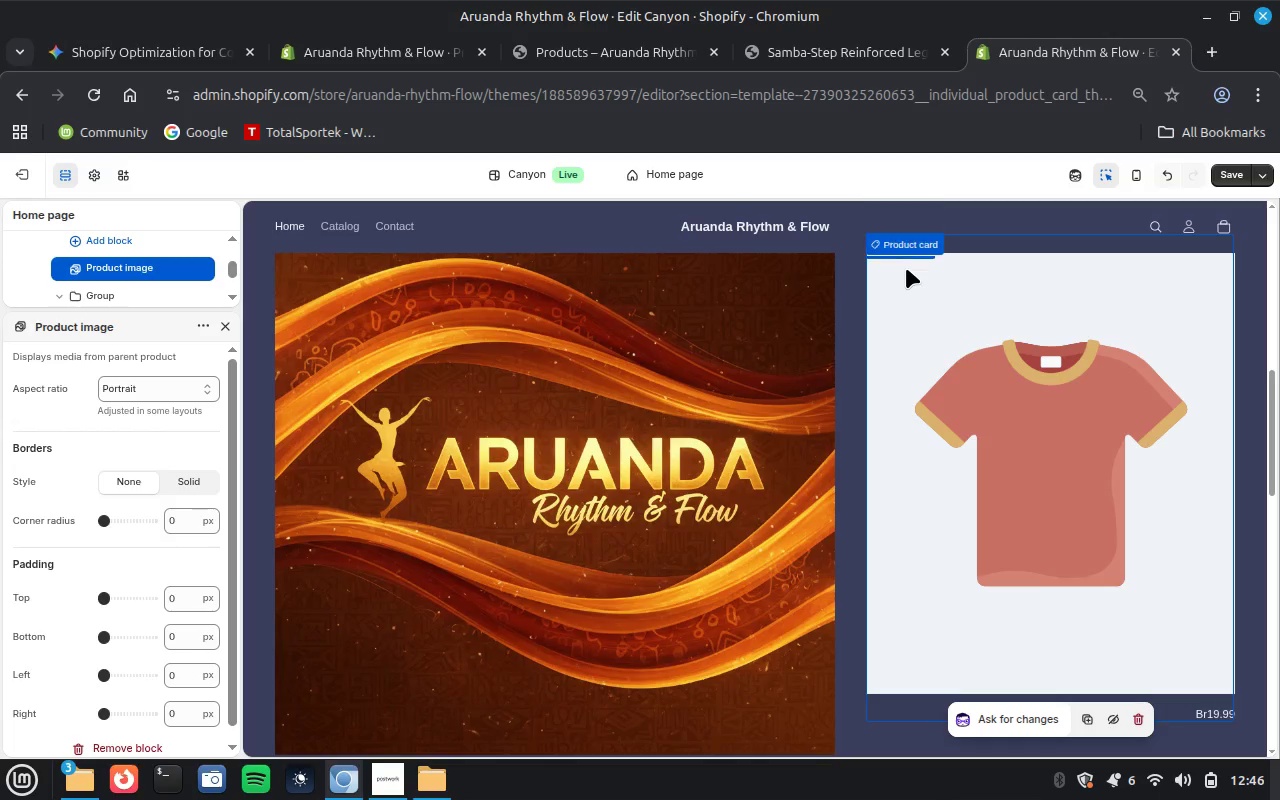 
wait(8.36)
 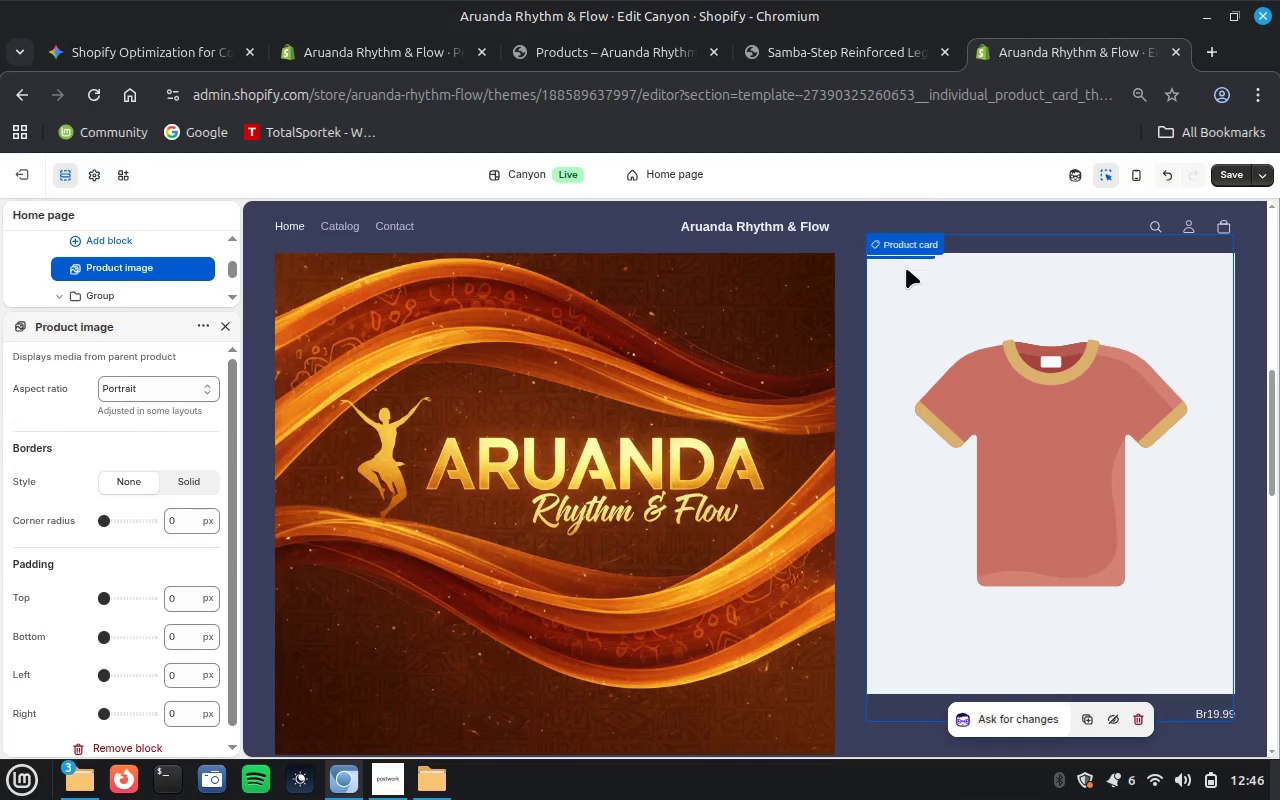 
left_click([199, 359])
 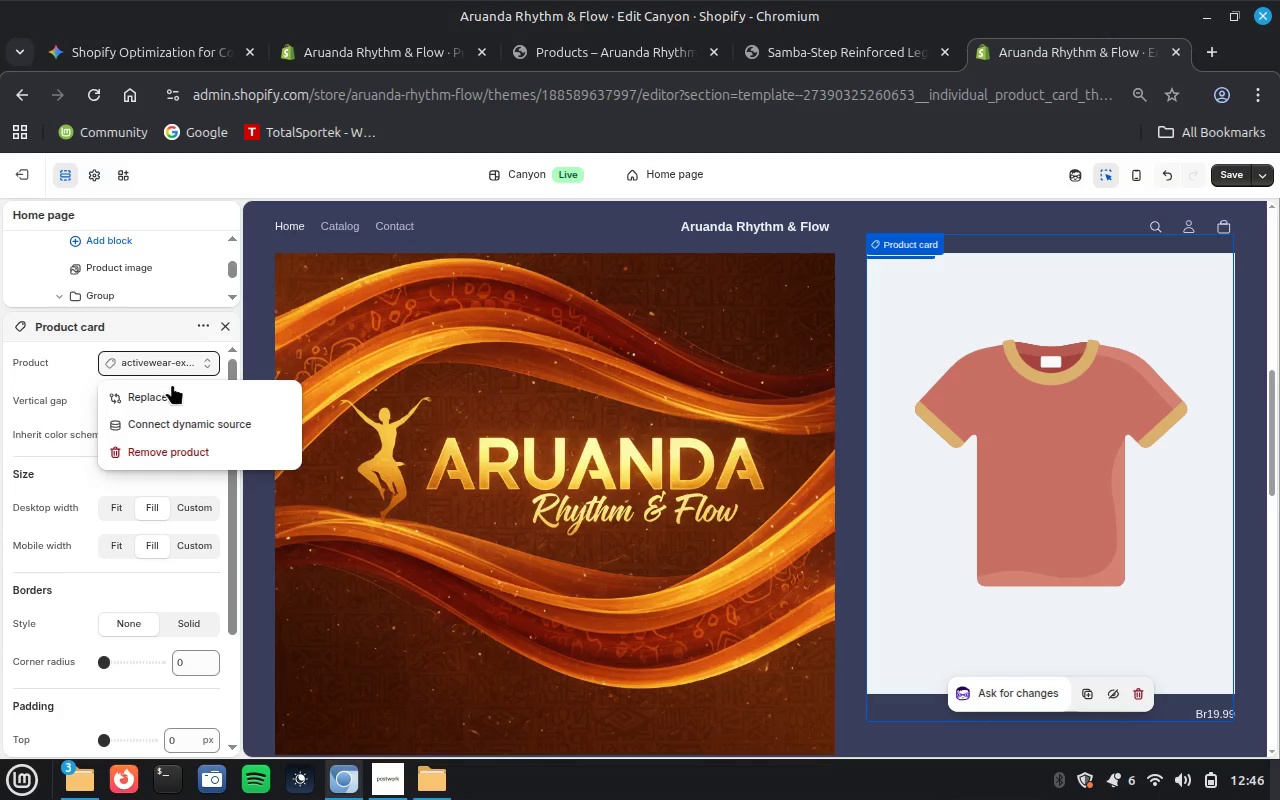 
left_click([166, 392])
 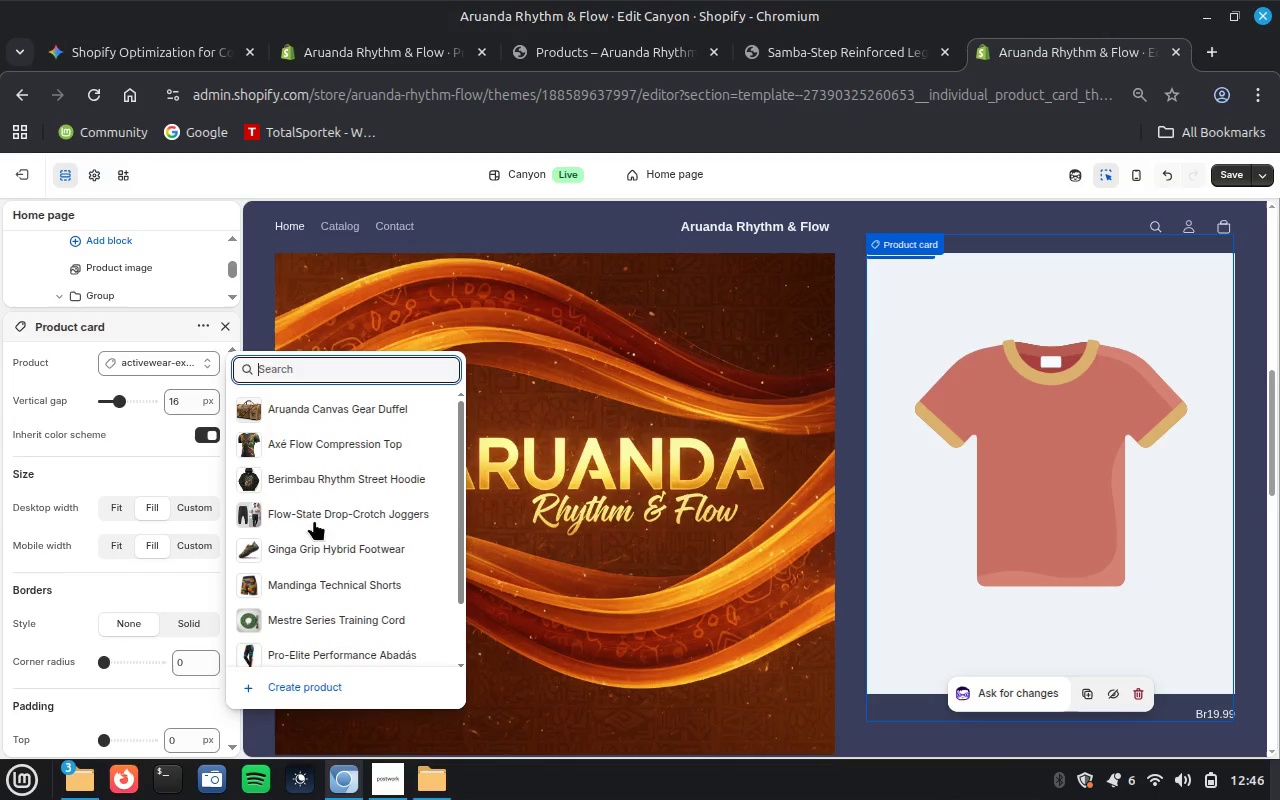 
wait(10.19)
 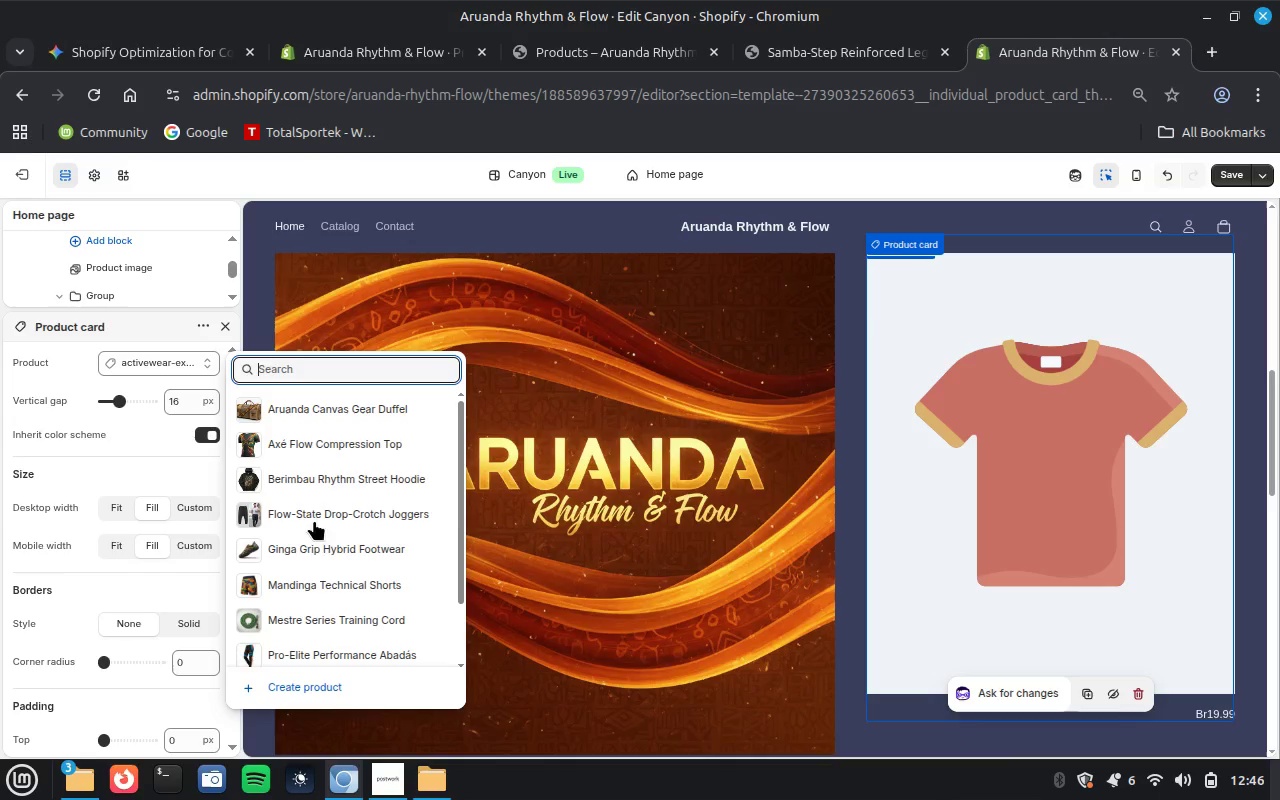 
left_click([252, 475])
 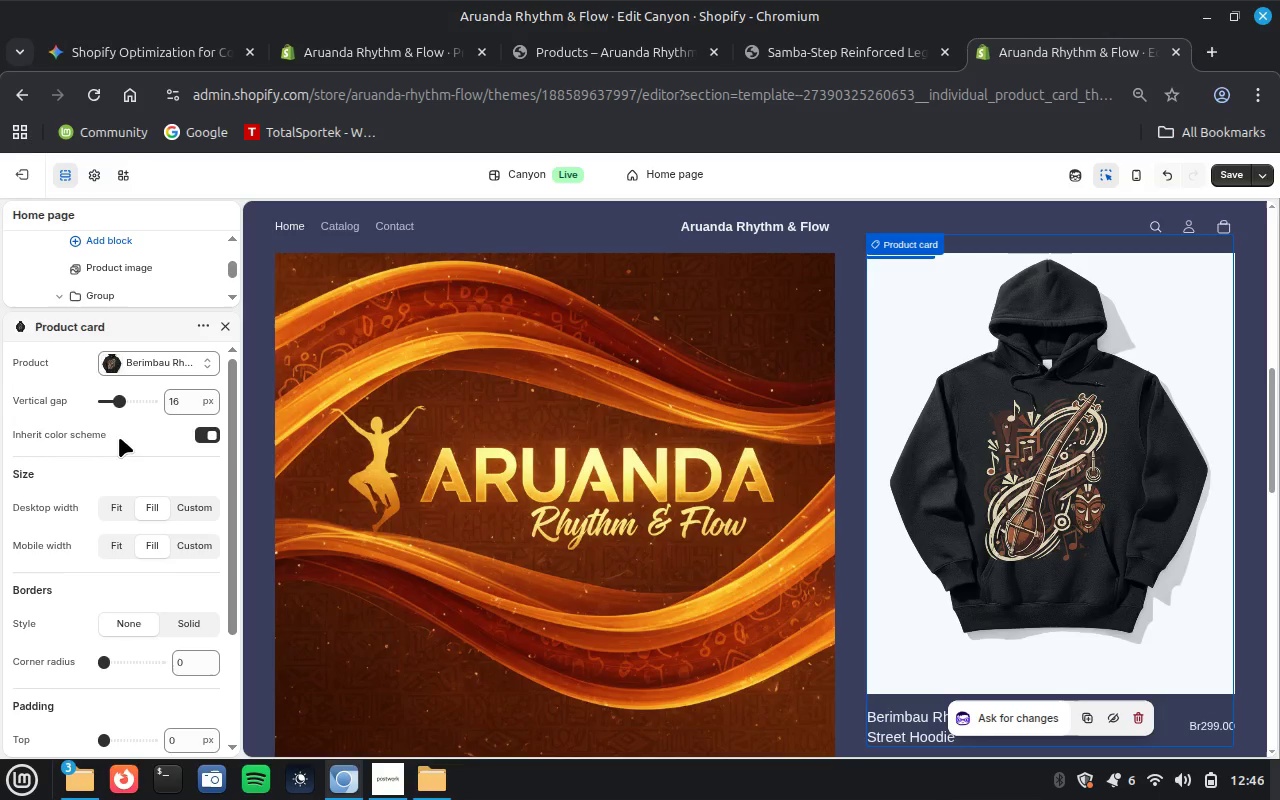 
wait(7.97)
 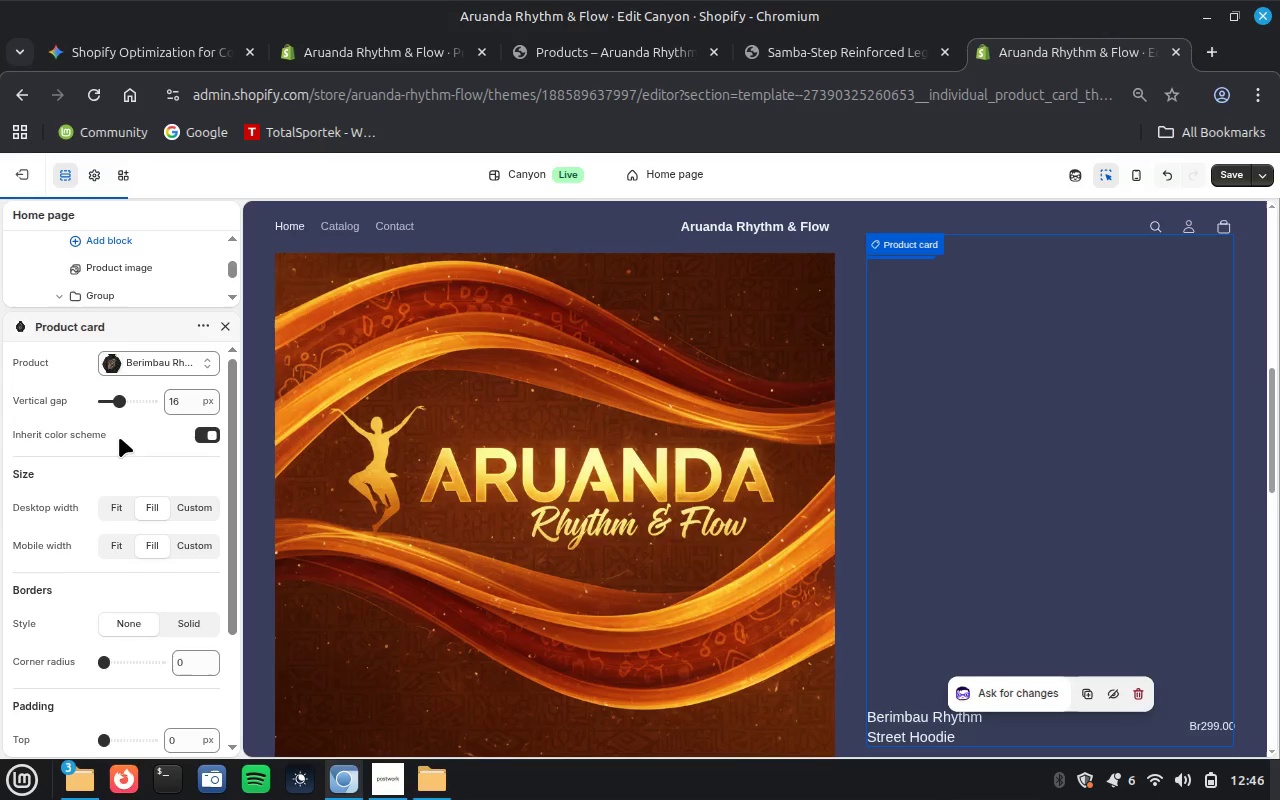 
scroll: coordinate [814, 618], scroll_direction: down, amount: 7.0
 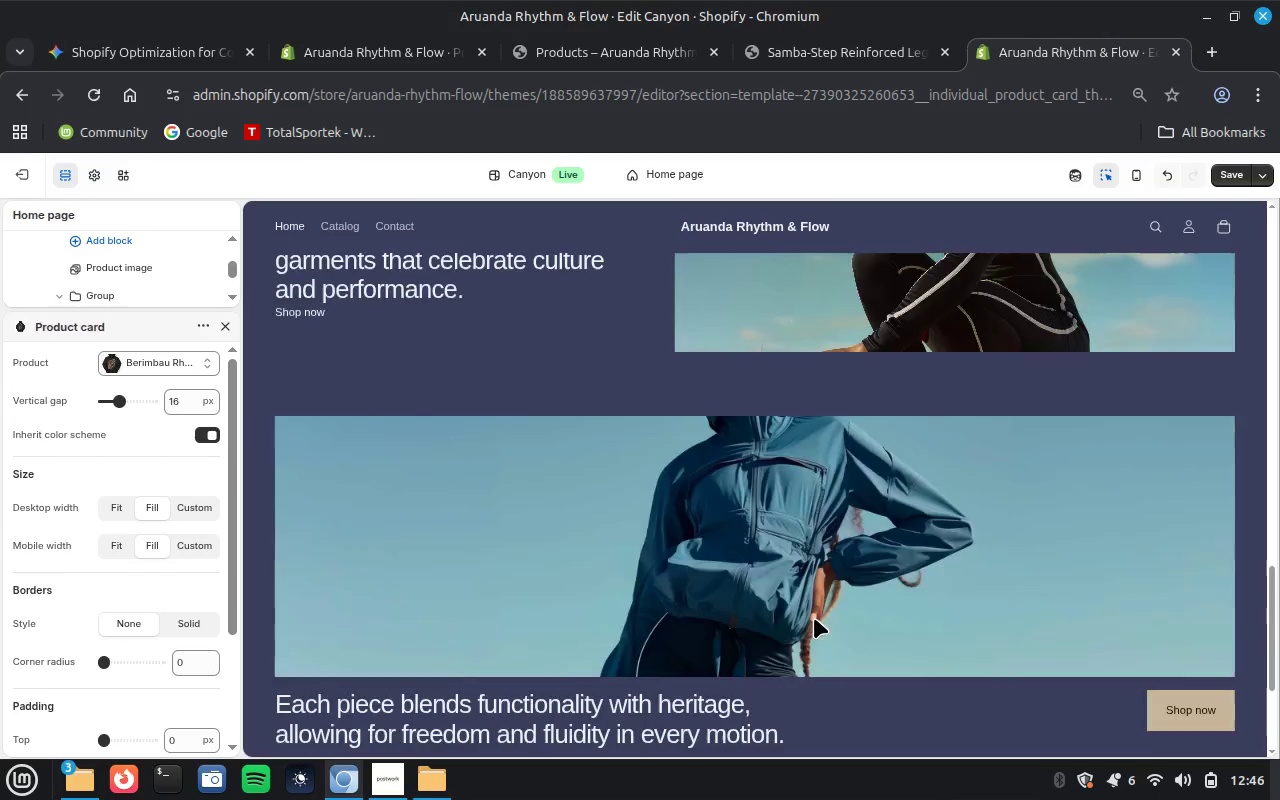 
scroll: coordinate [814, 618], scroll_direction: up, amount: 2.0
 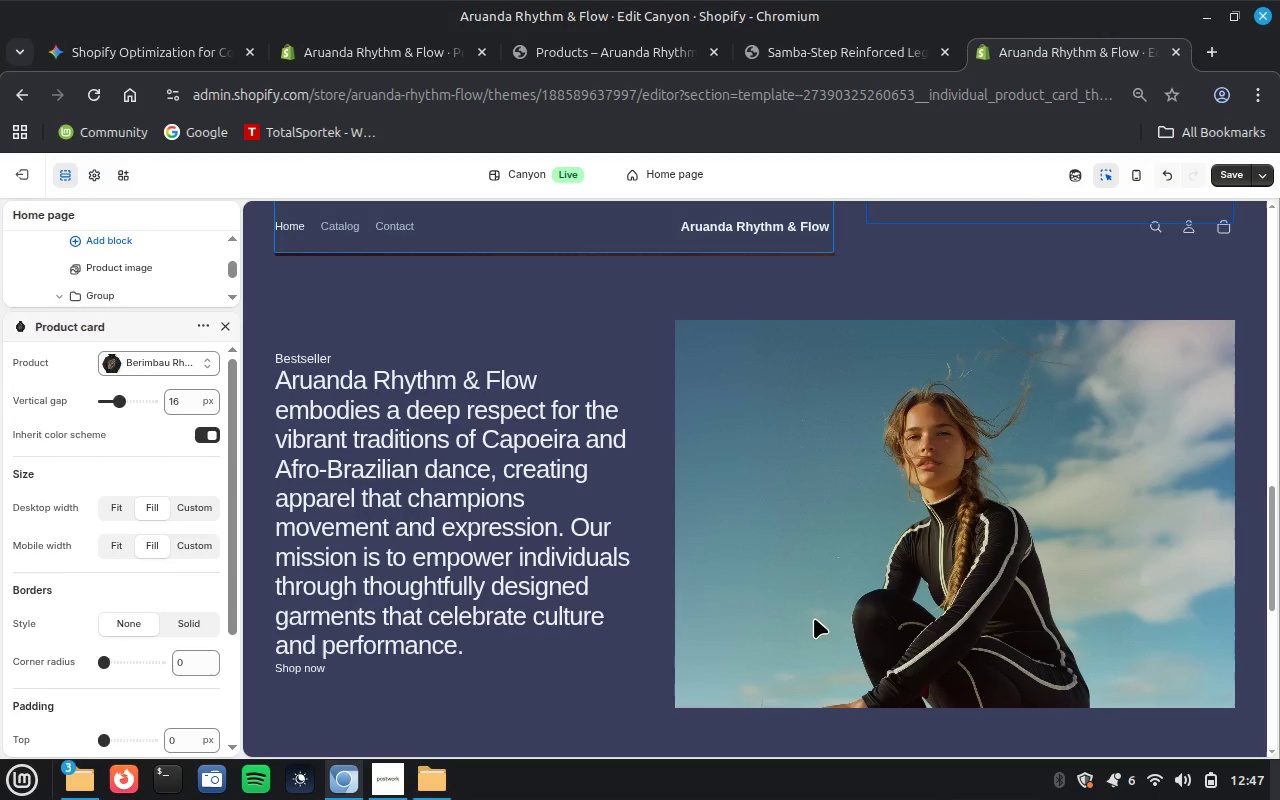 
wait(9.01)
 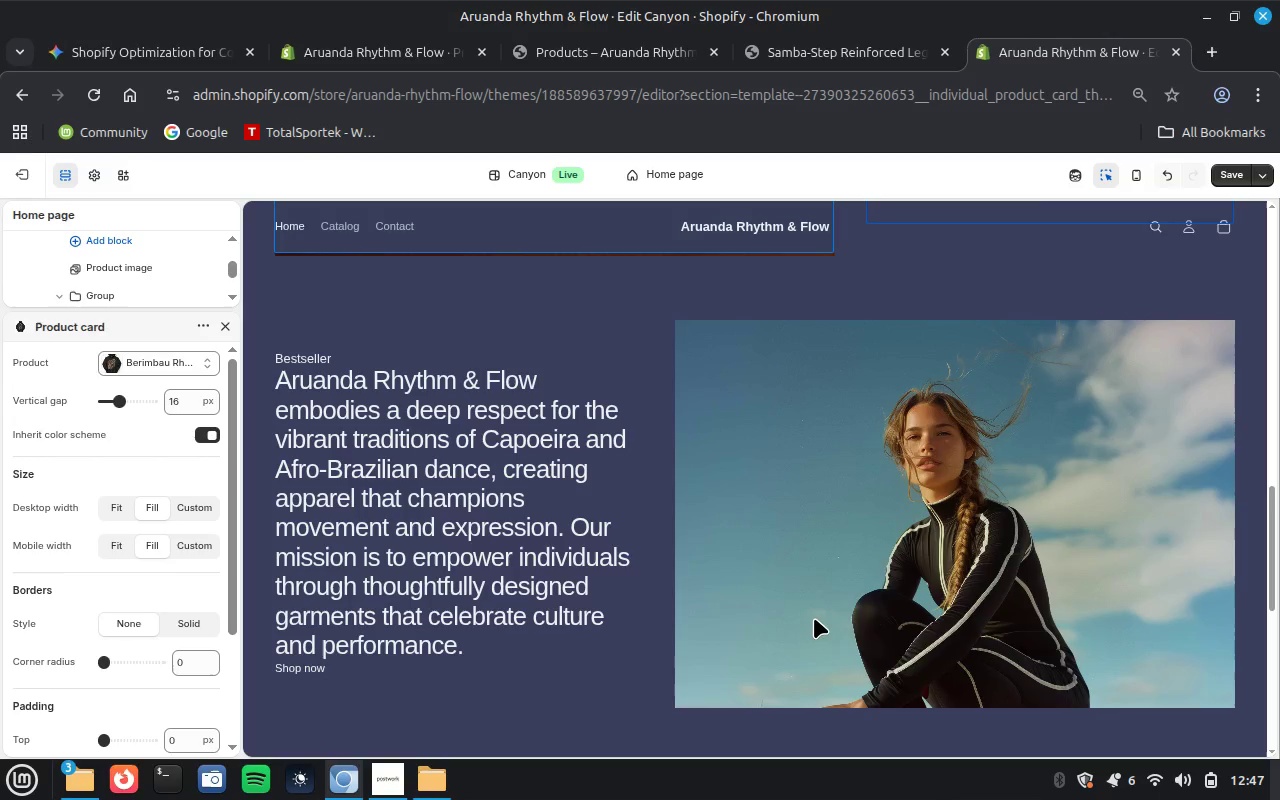 
scroll: coordinate [814, 618], scroll_direction: up, amount: 3.0
 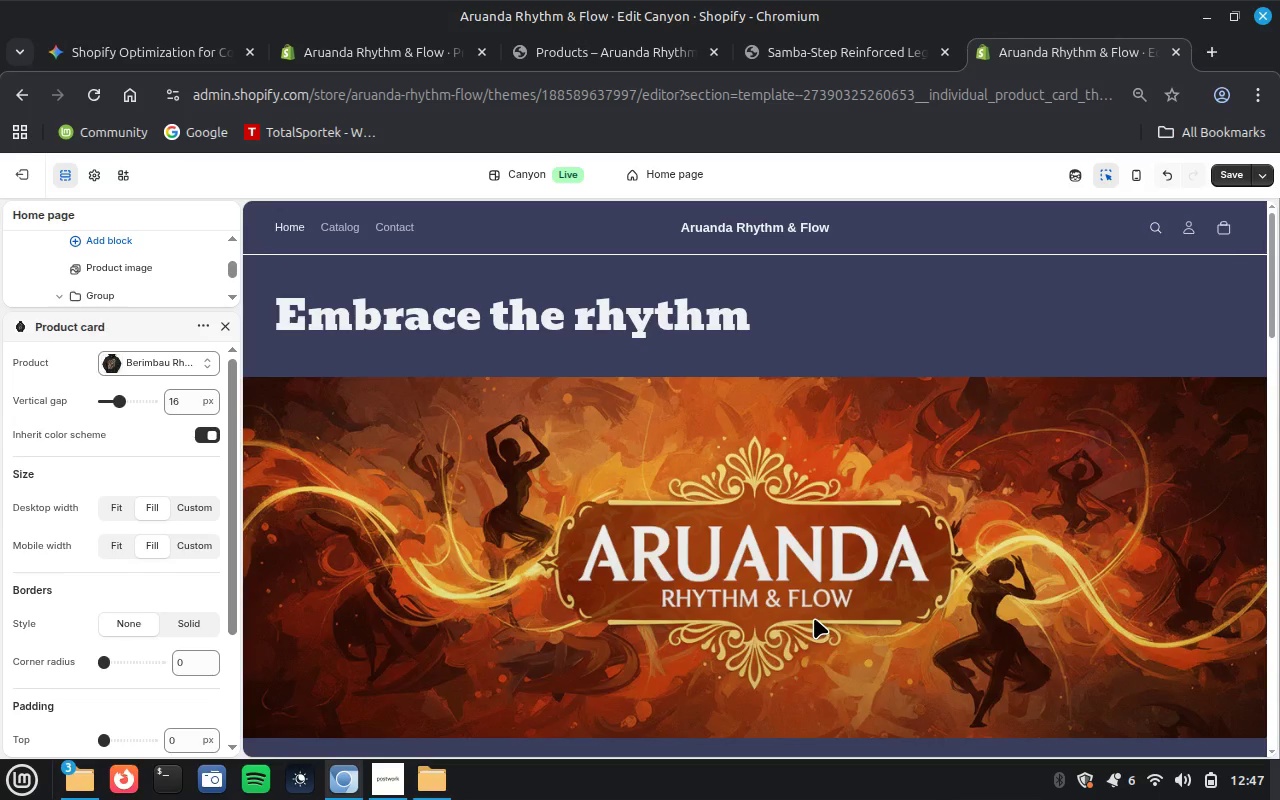 
left_click([958, 306])
 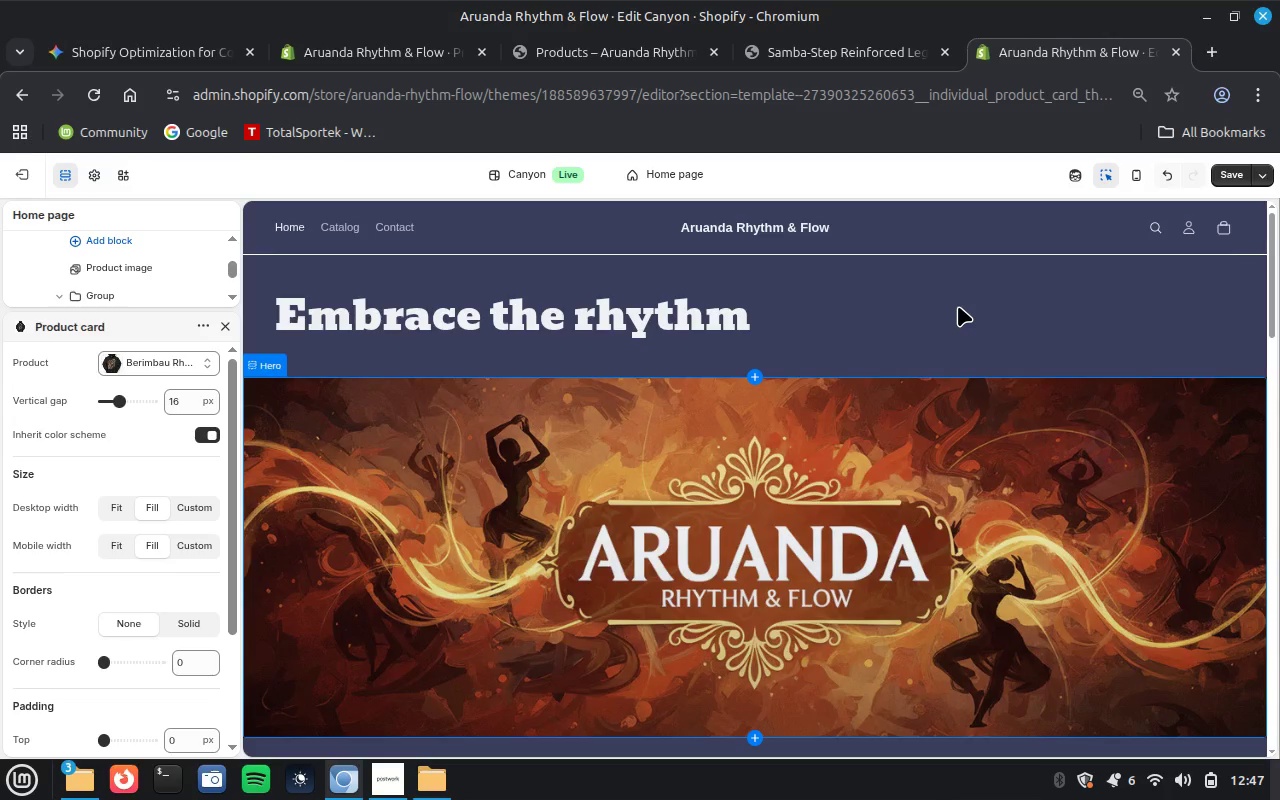 
wait(9.94)
 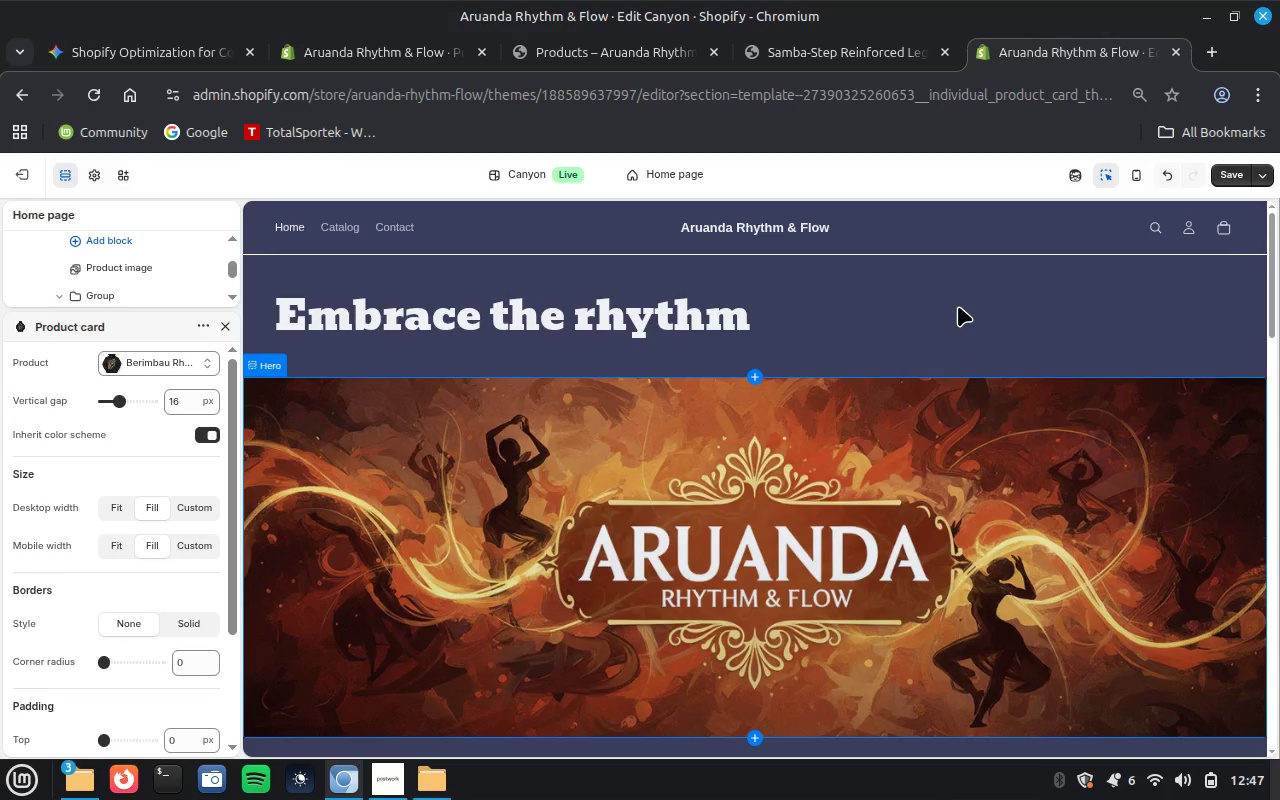 
left_click([158, 726])
 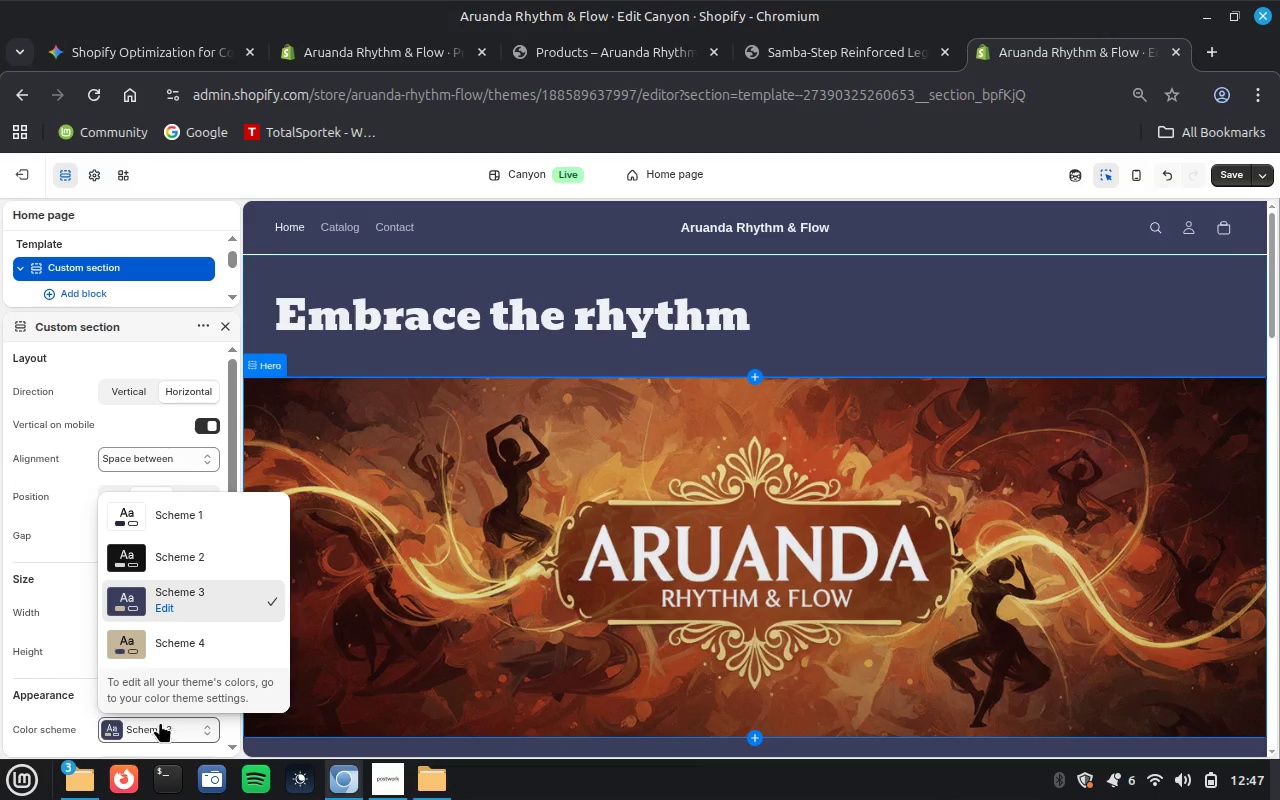 
left_click([179, 634])
 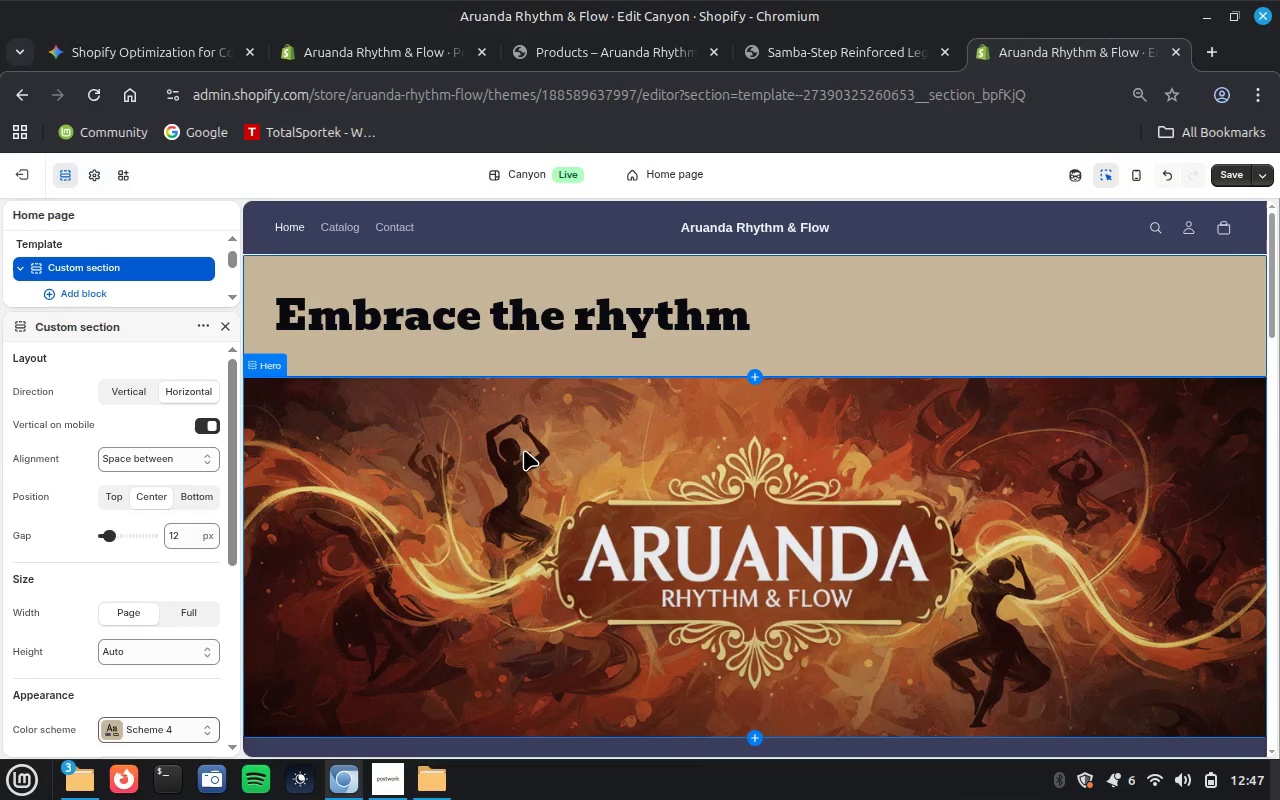 
left_click([955, 231])
 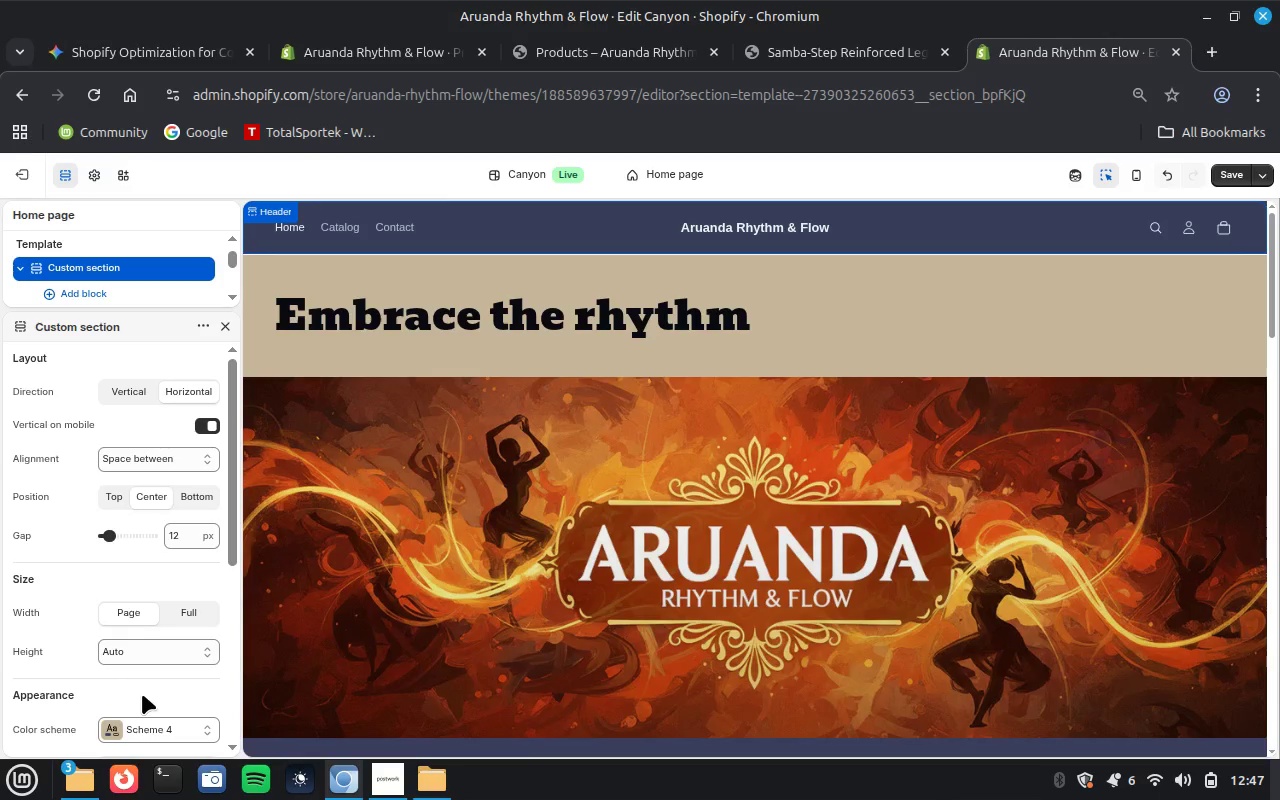 
wait(6.84)
 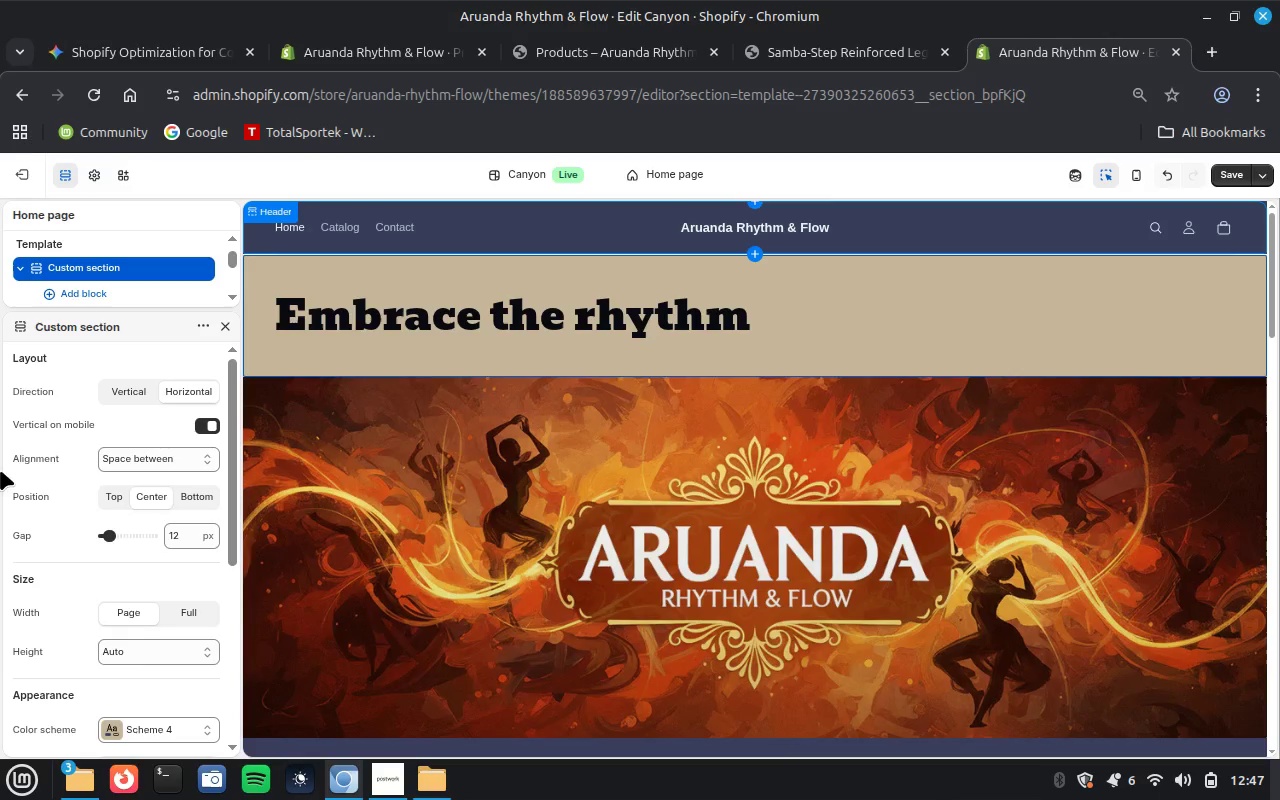 
scroll: coordinate [157, 690], scroll_direction: down, amount: 7.0
 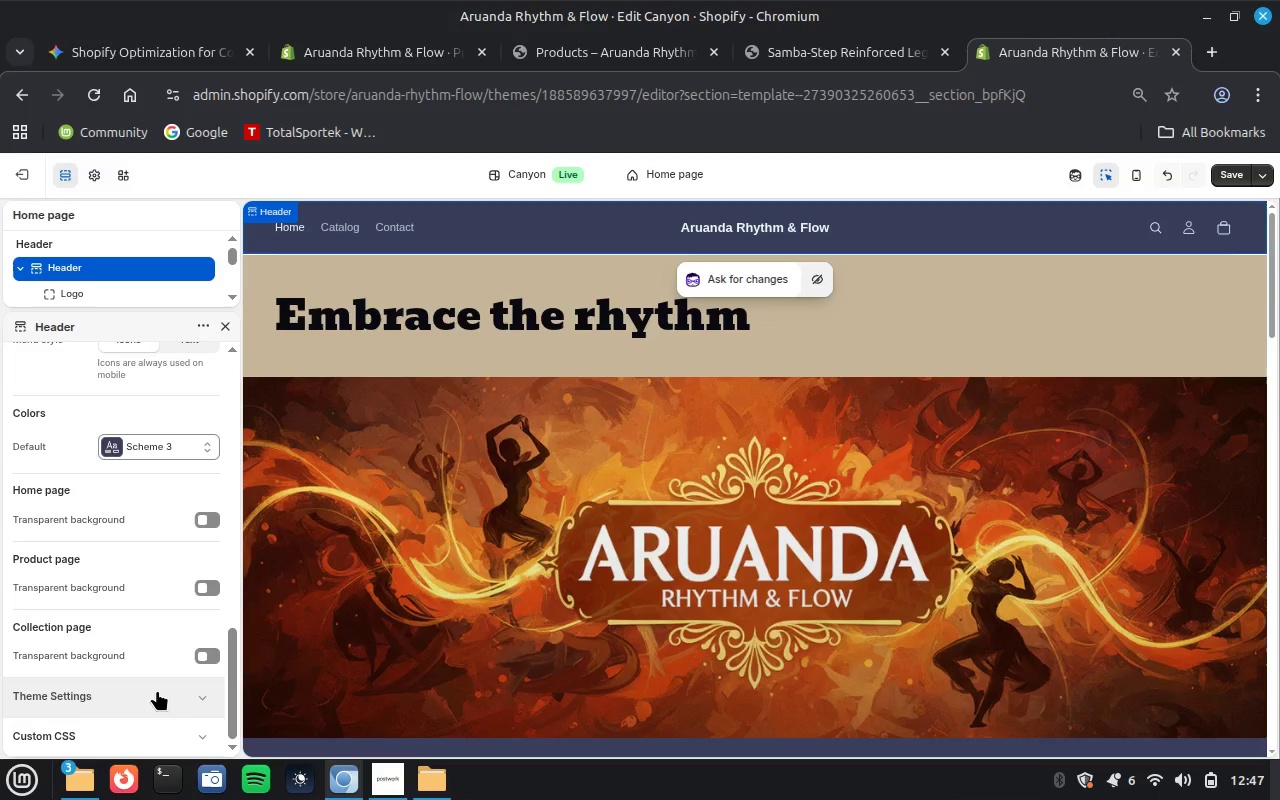 
left_click([153, 438])
 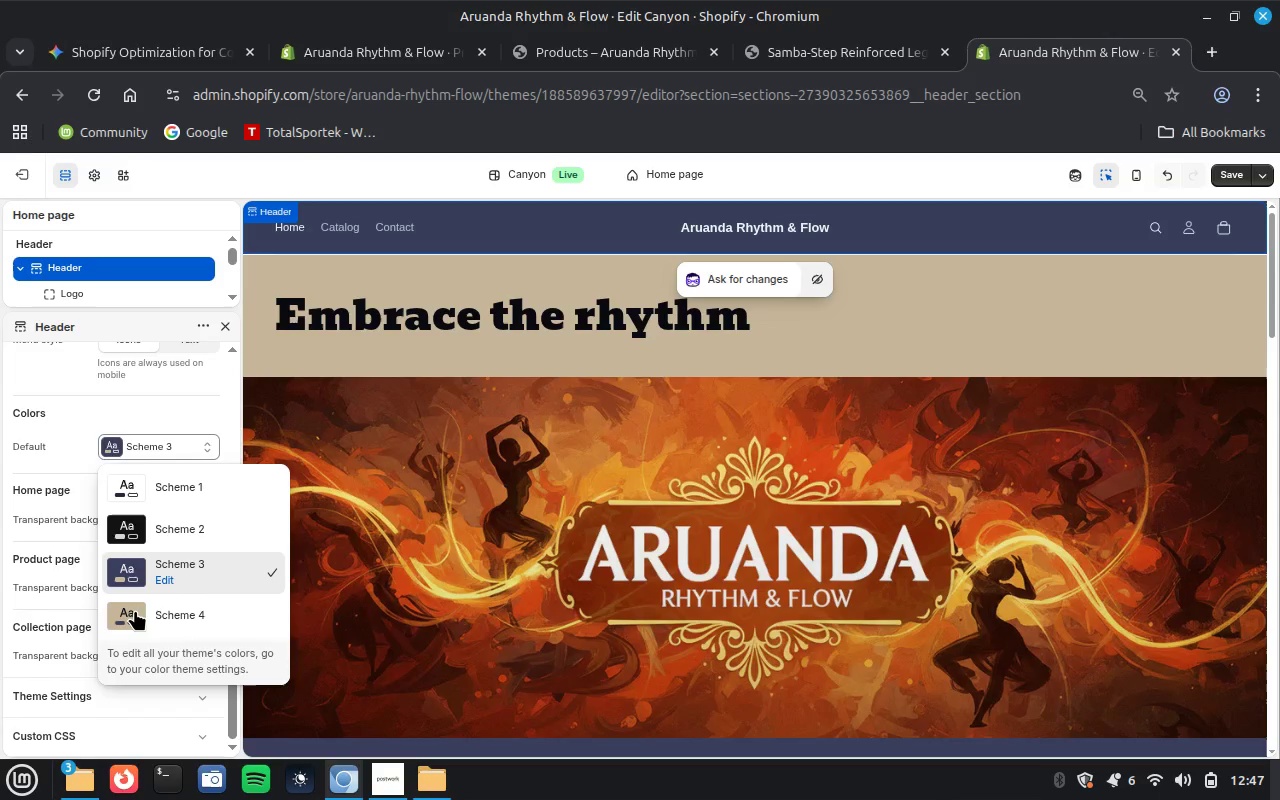 
left_click([139, 610])
 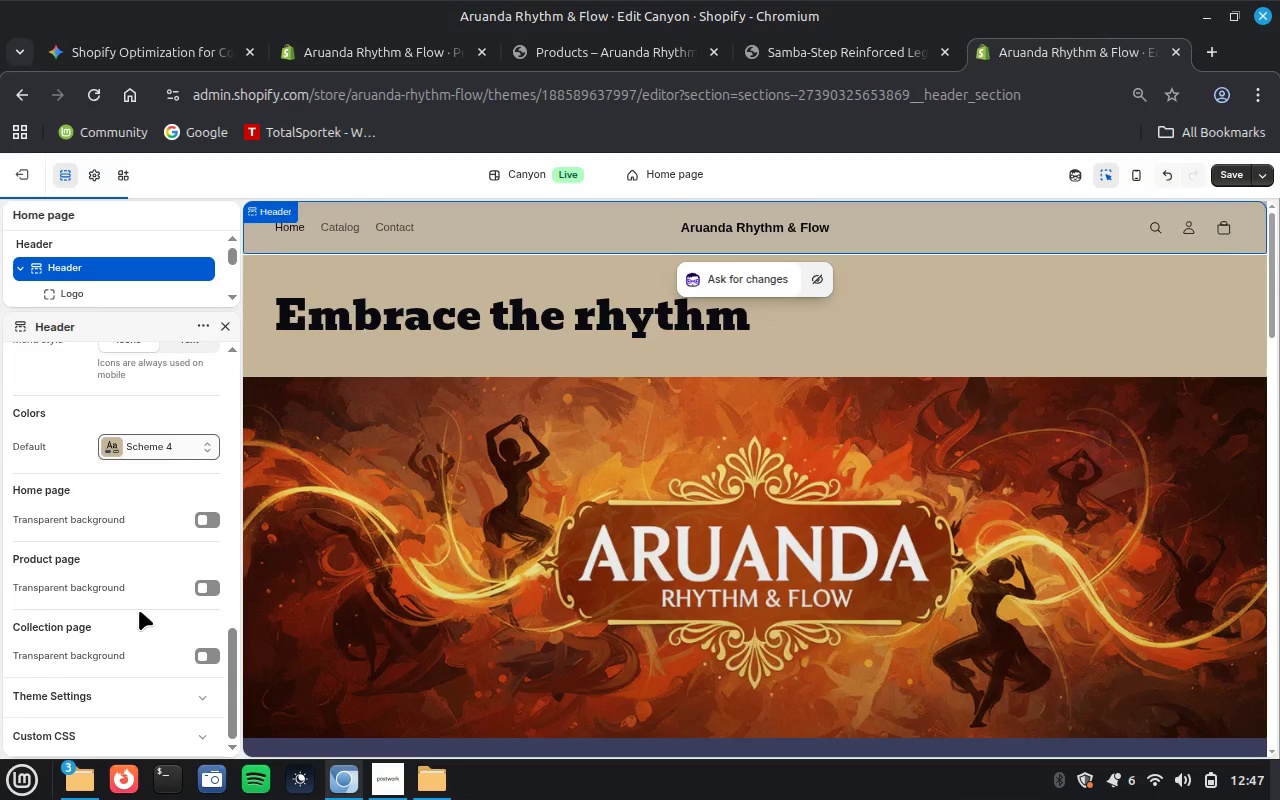 
wait(5.01)
 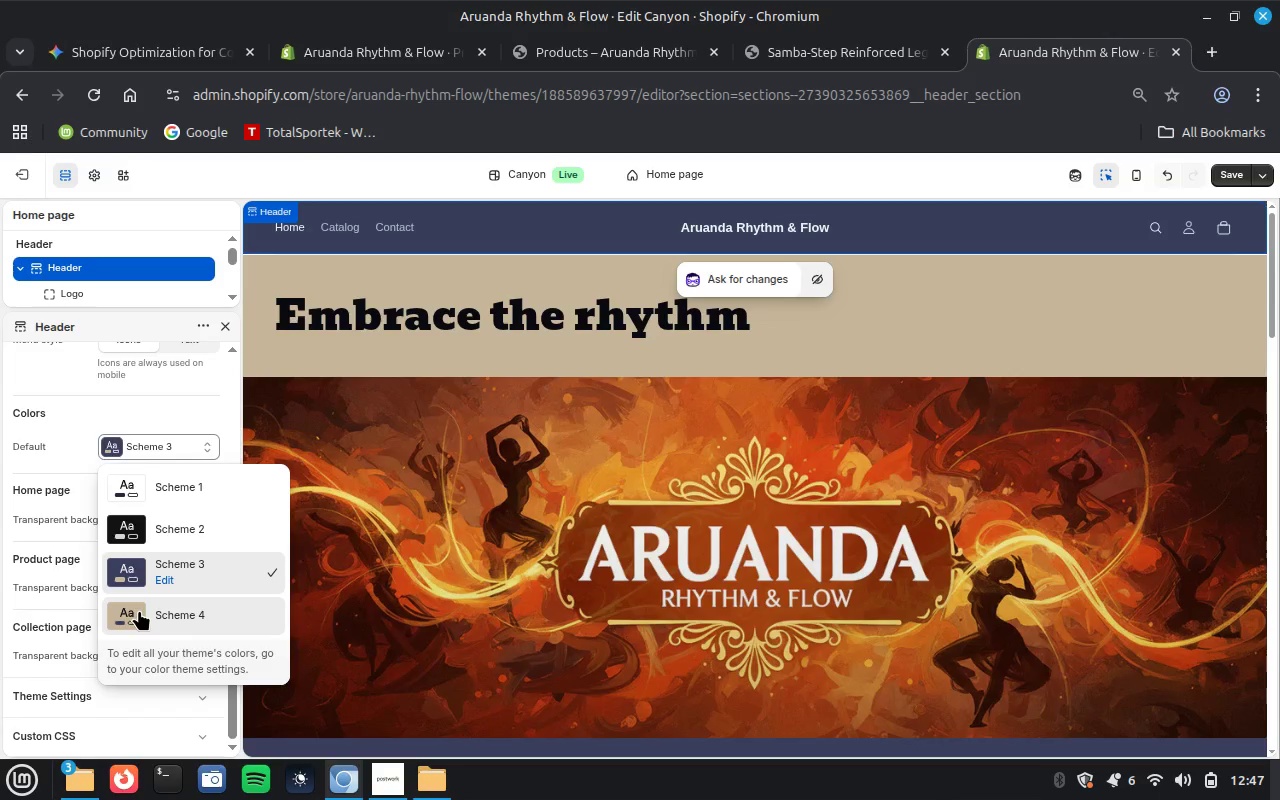 
scroll: coordinate [512, 527], scroll_direction: down, amount: 5.0
 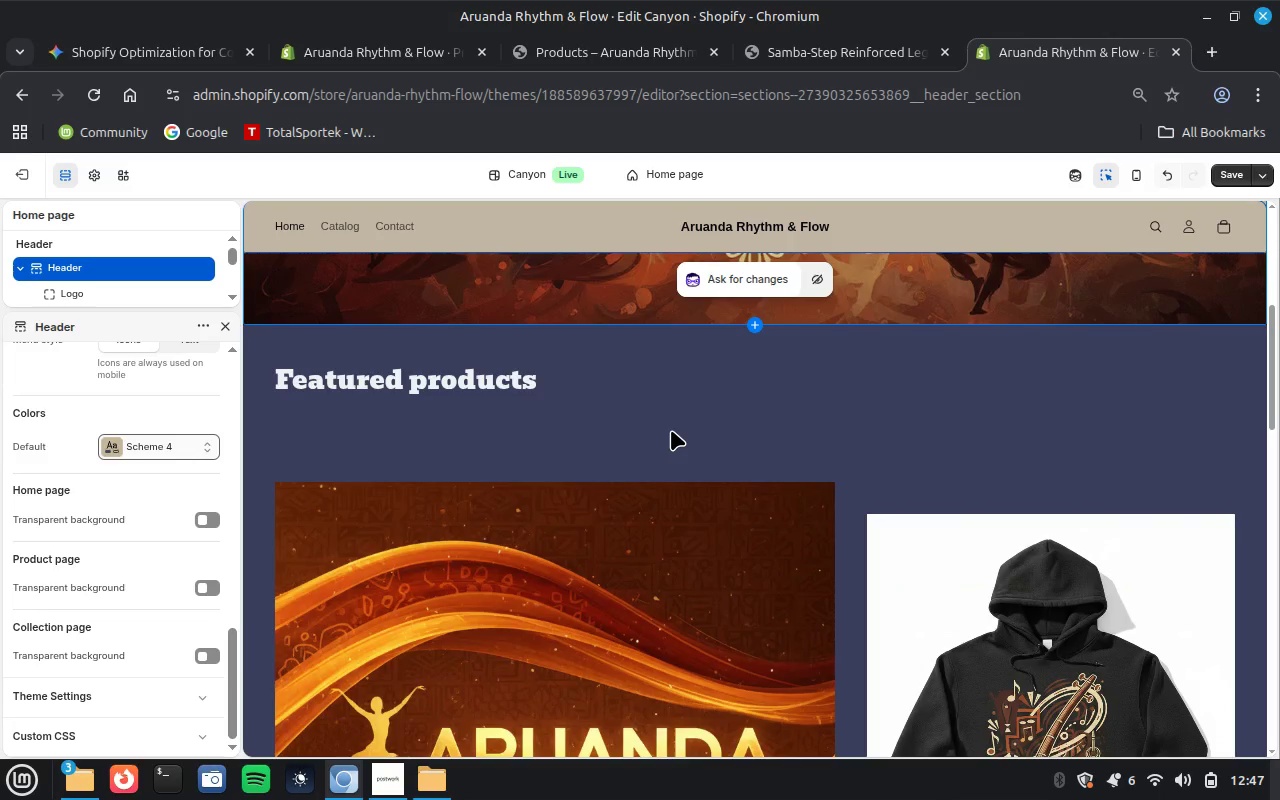 
left_click([713, 405])
 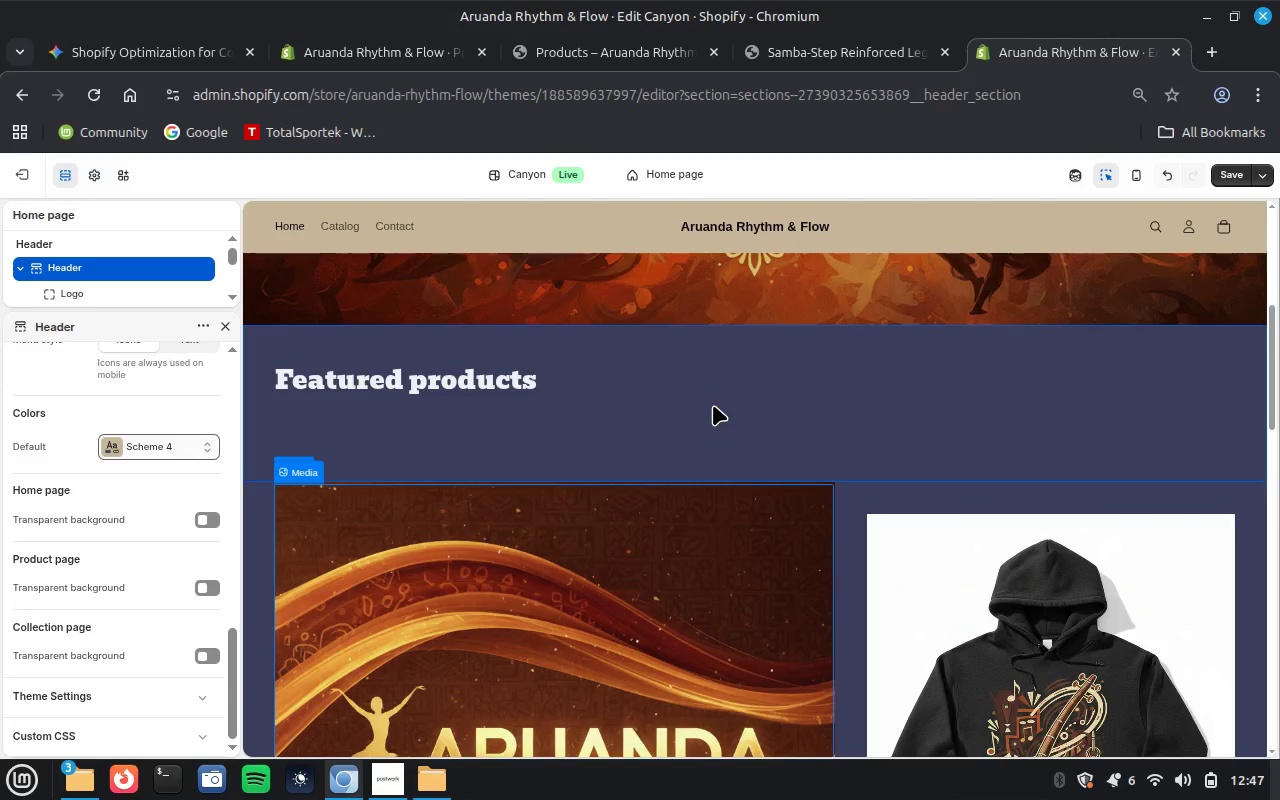 
wait(11.41)
 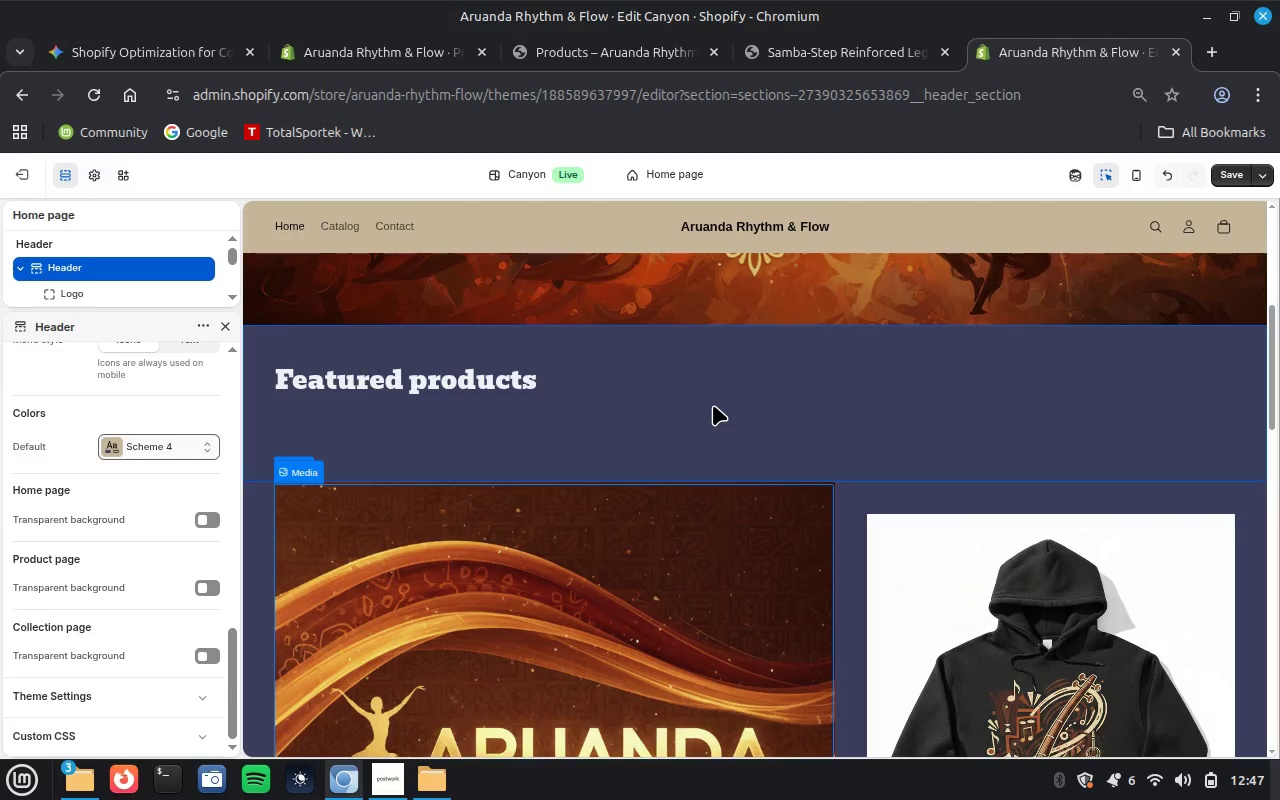 
left_click([155, 541])
 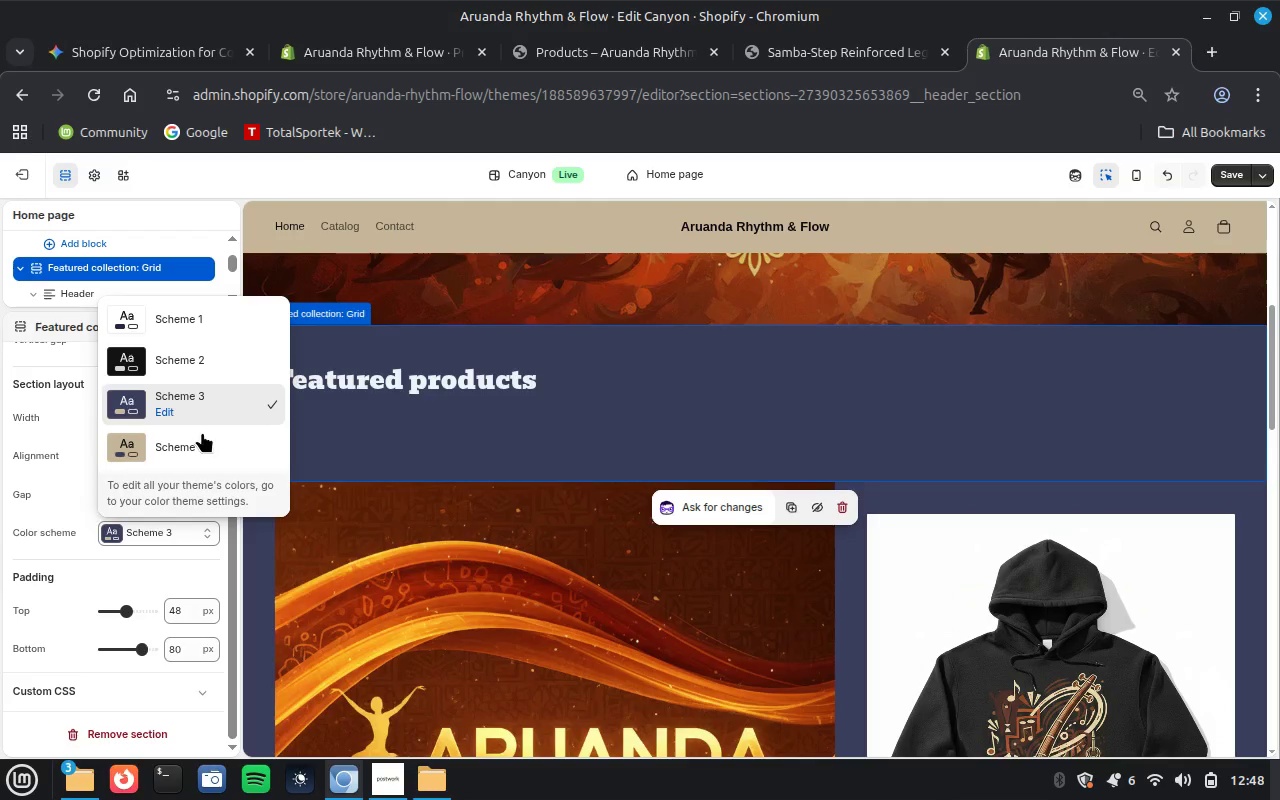 
left_click([177, 445])
 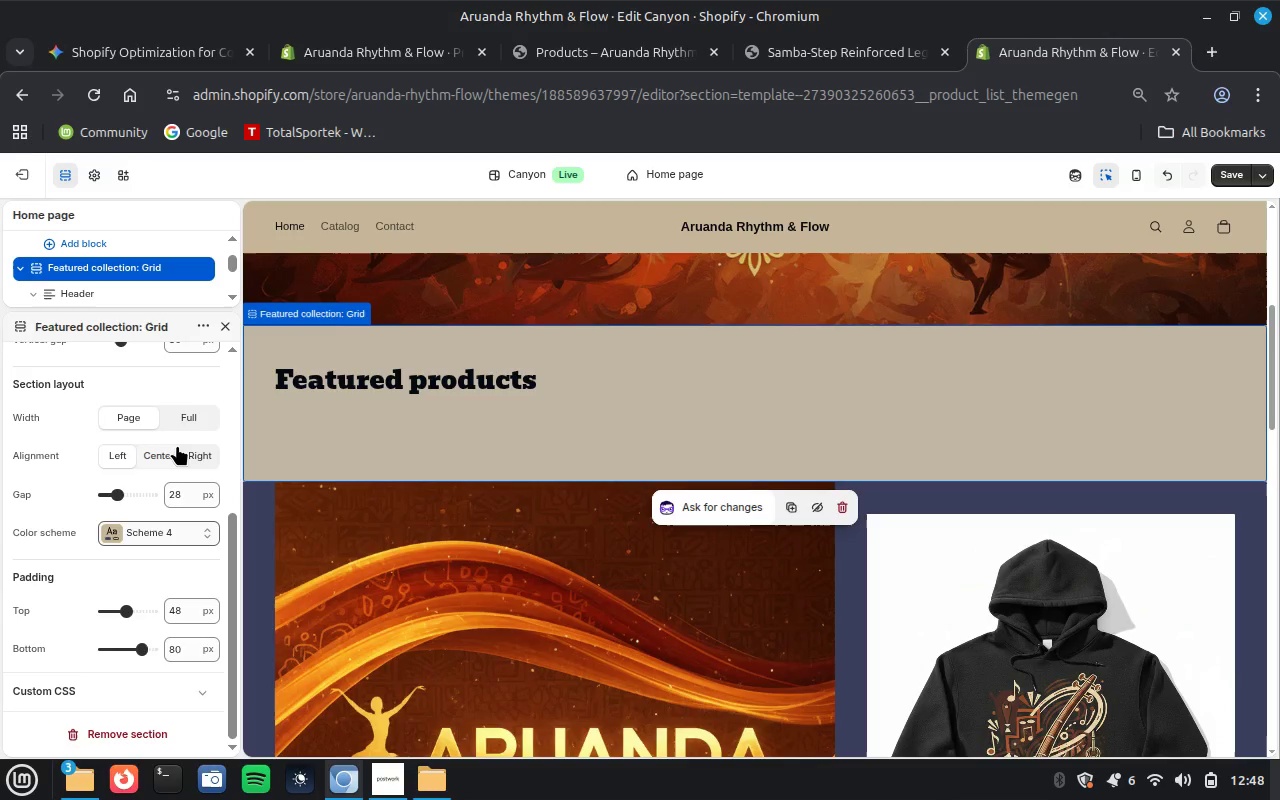 
scroll: coordinate [508, 374], scroll_direction: down, amount: 3.0
 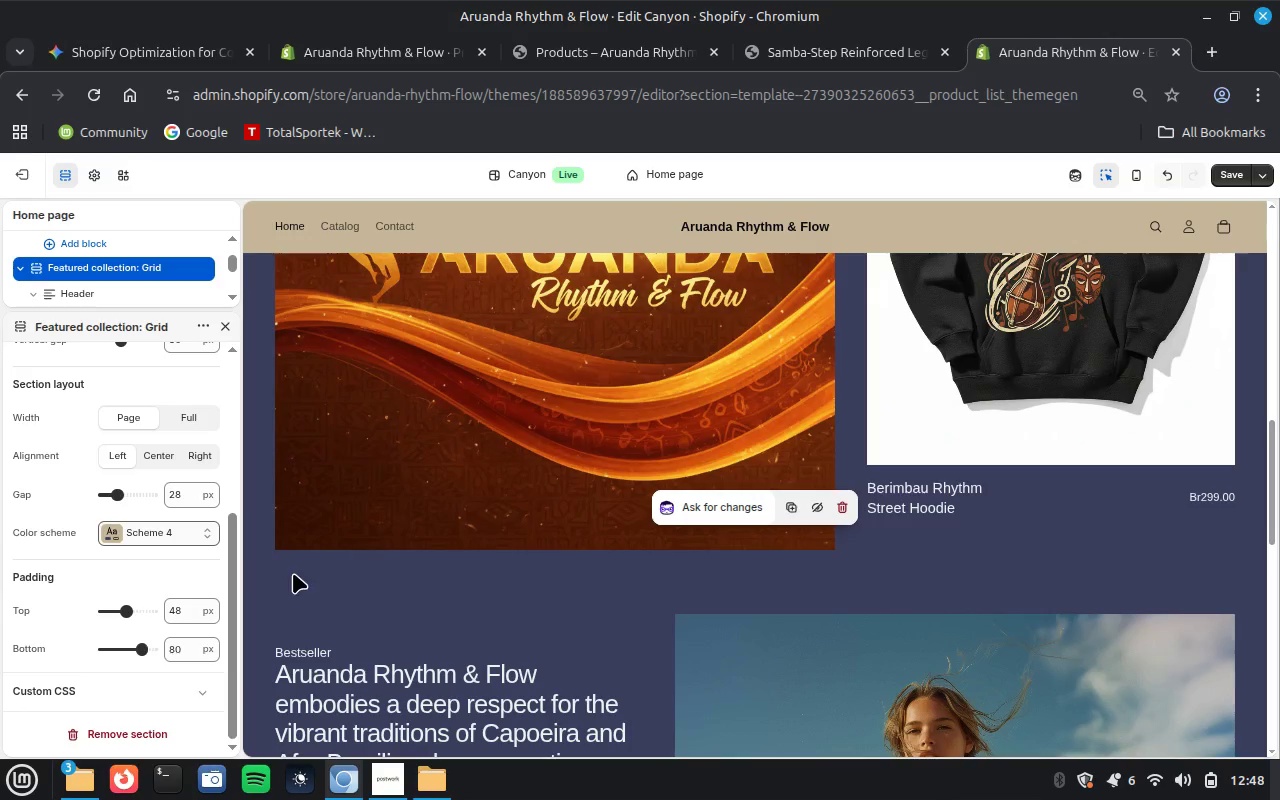 
left_click([291, 571])
 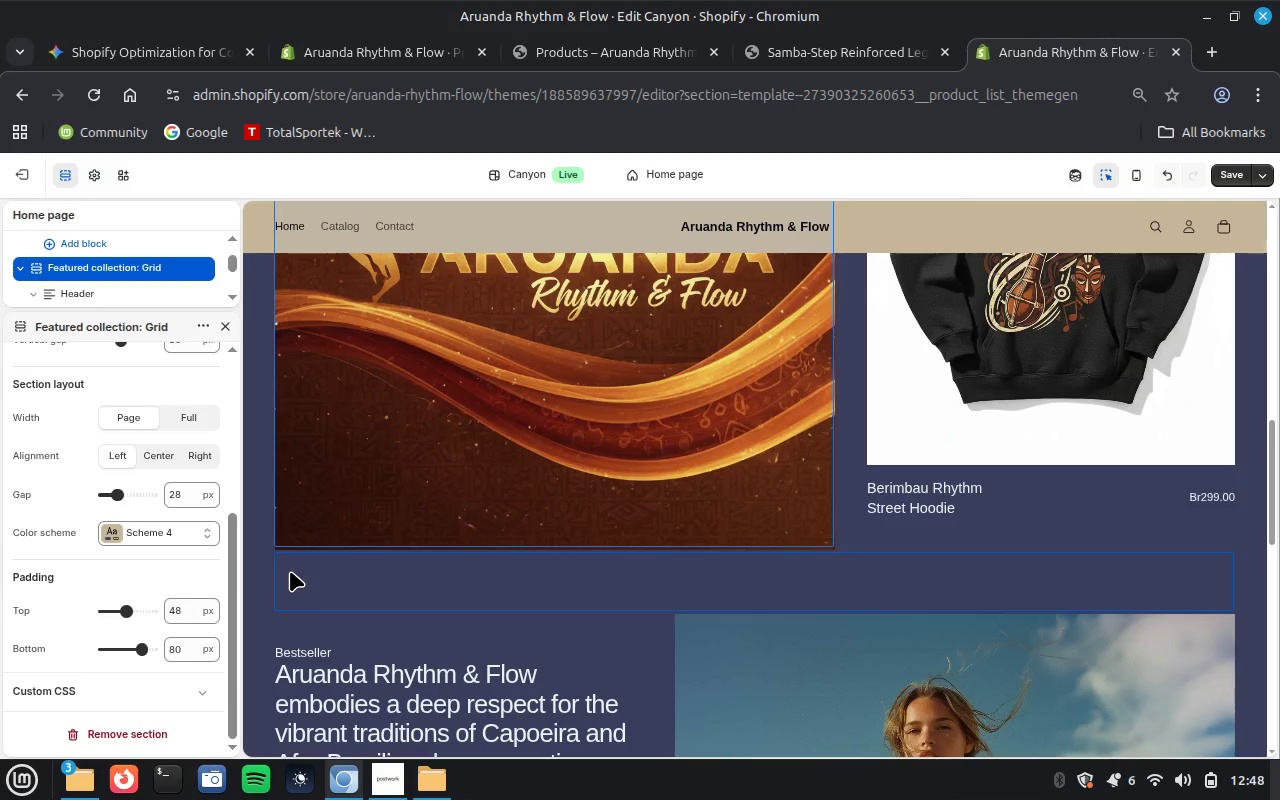 
wait(5.38)
 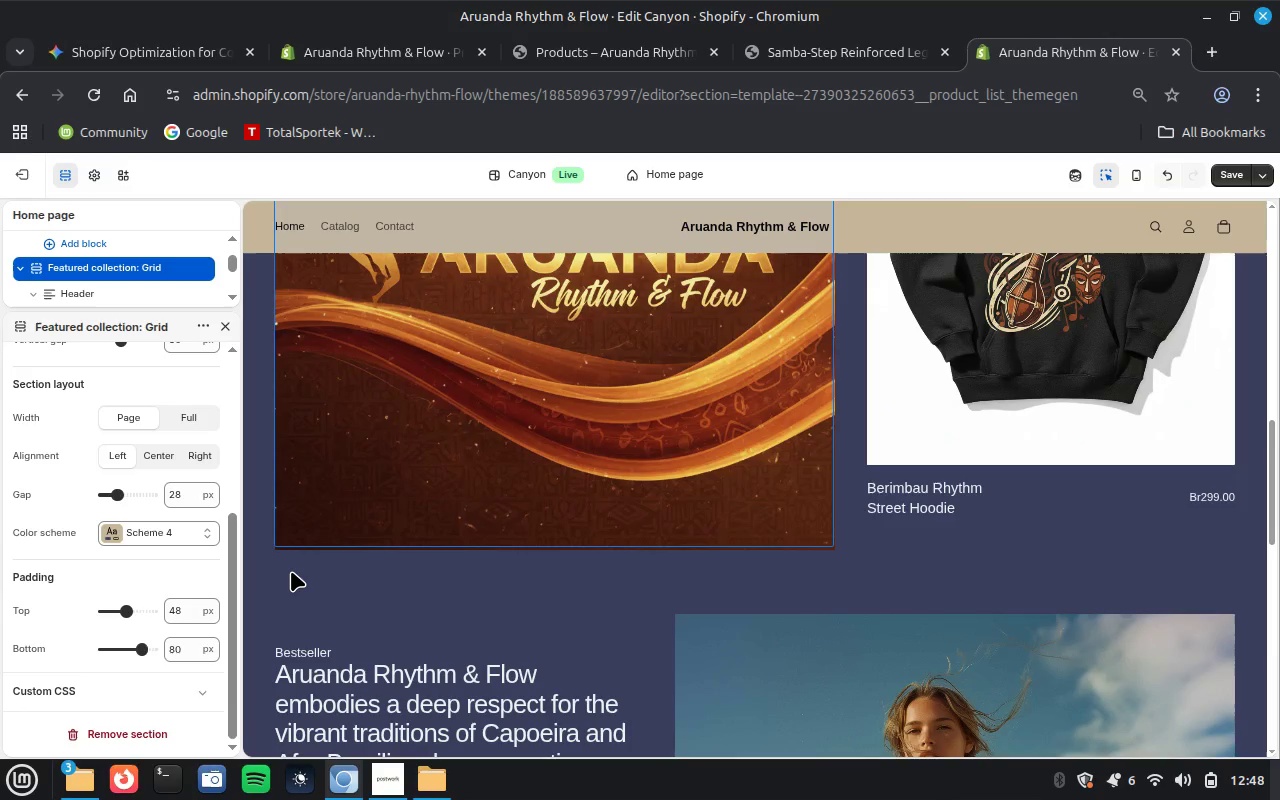 
mouse_move([176, 552])
 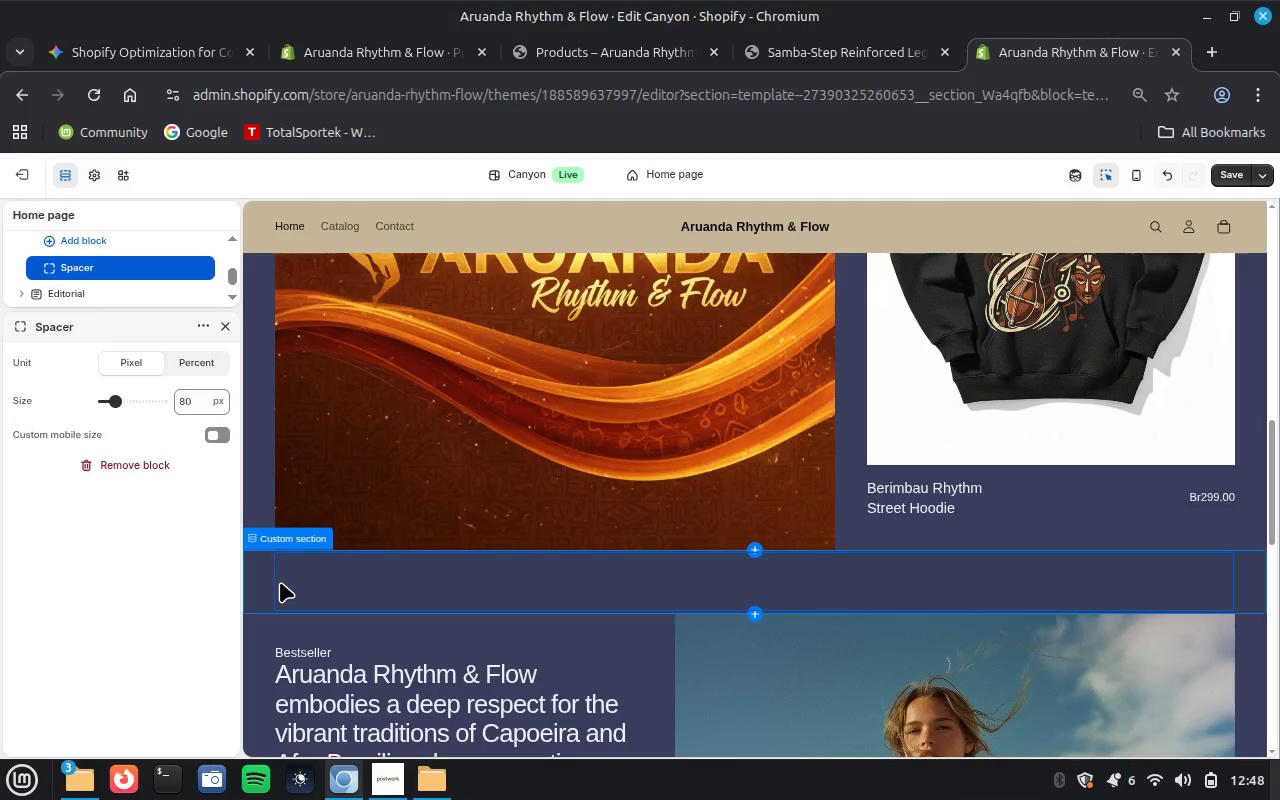 
left_click([280, 582])
 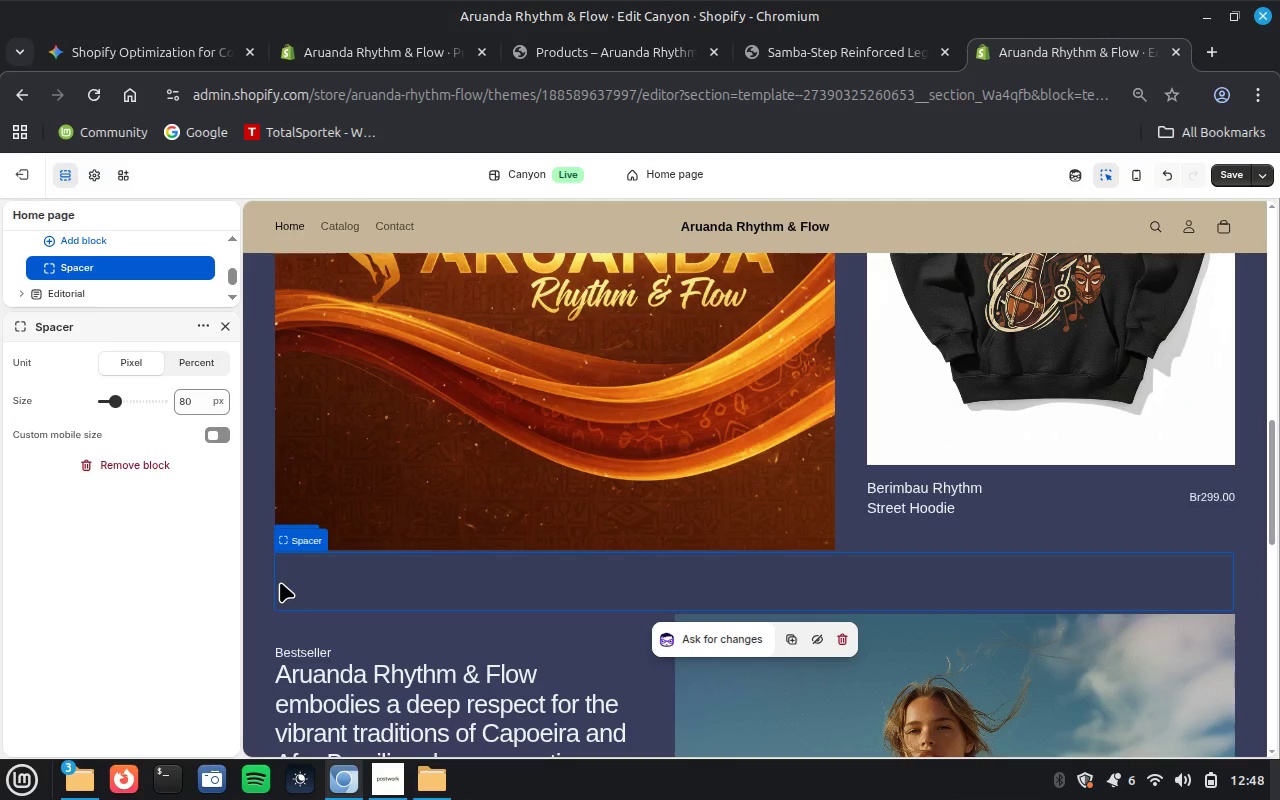 
wait(7.55)
 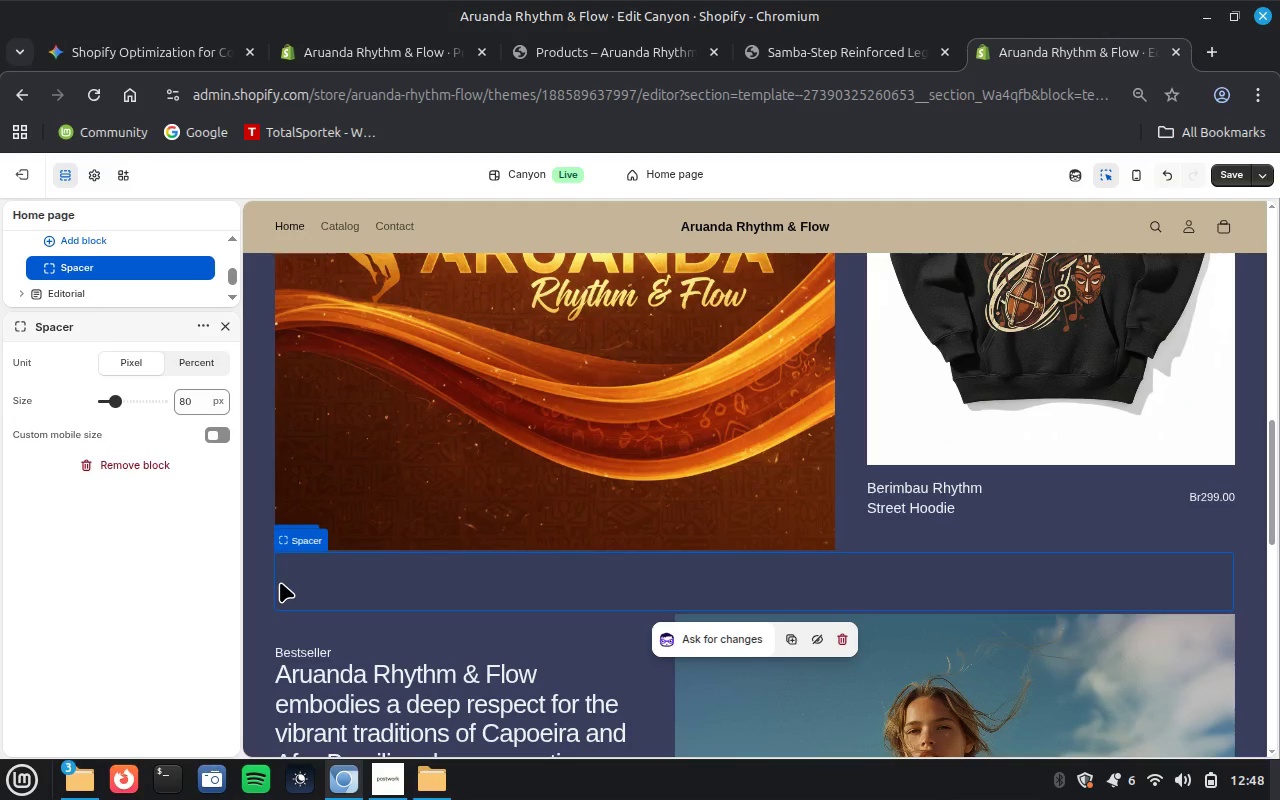 
left_click([477, 571])
 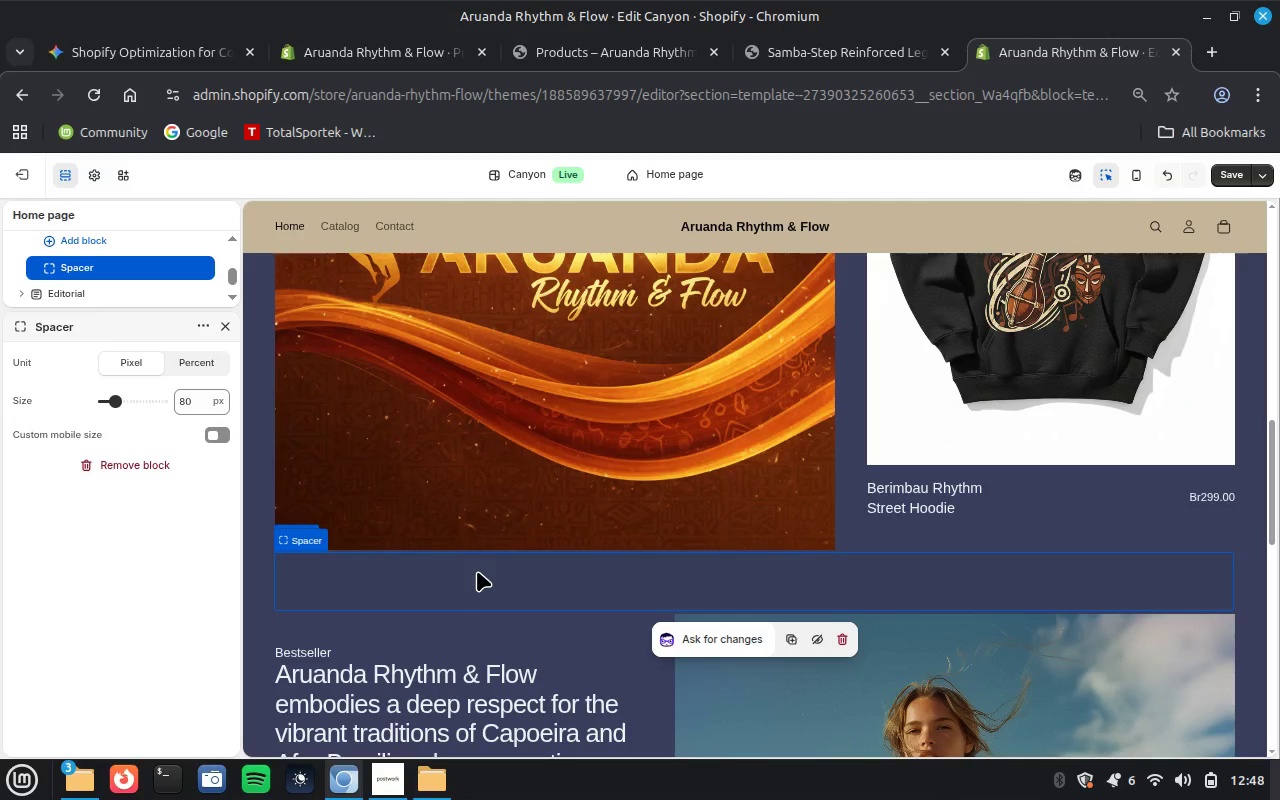 
wait(8.49)
 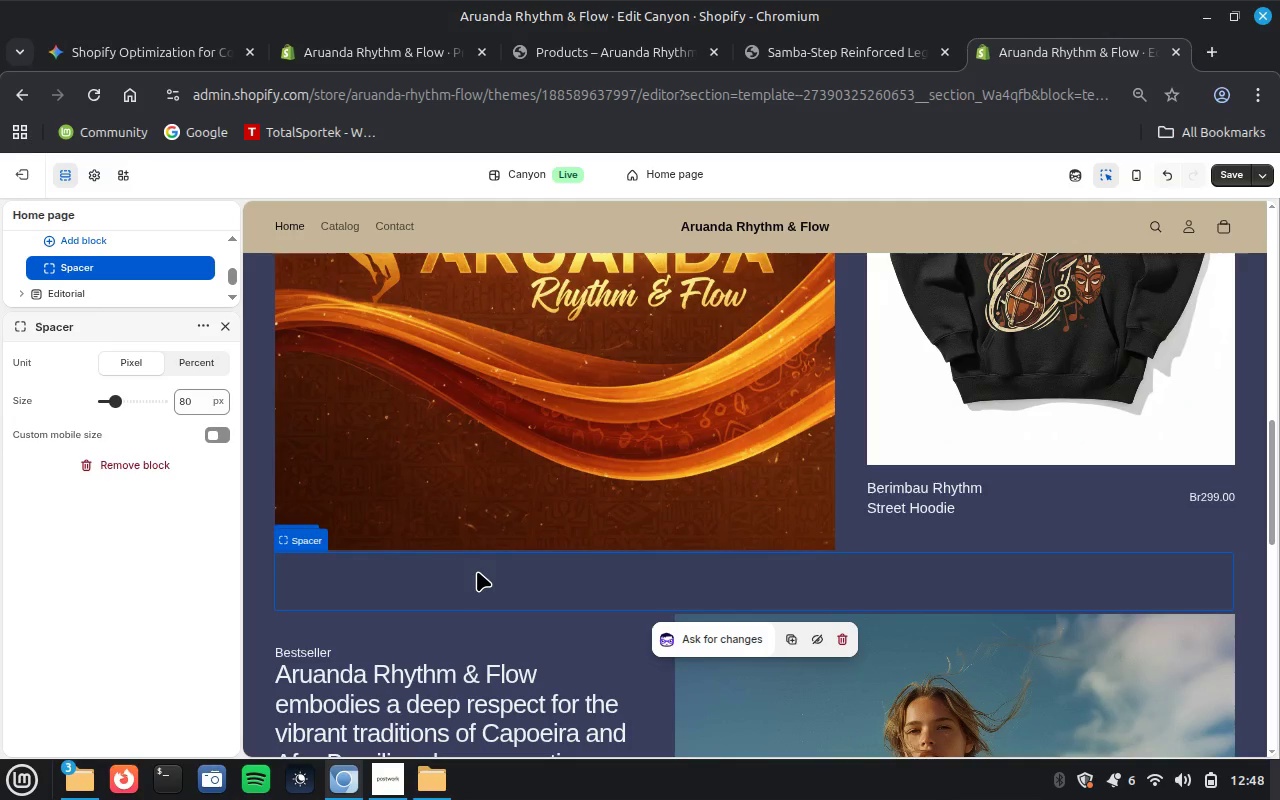 
left_click([259, 472])
 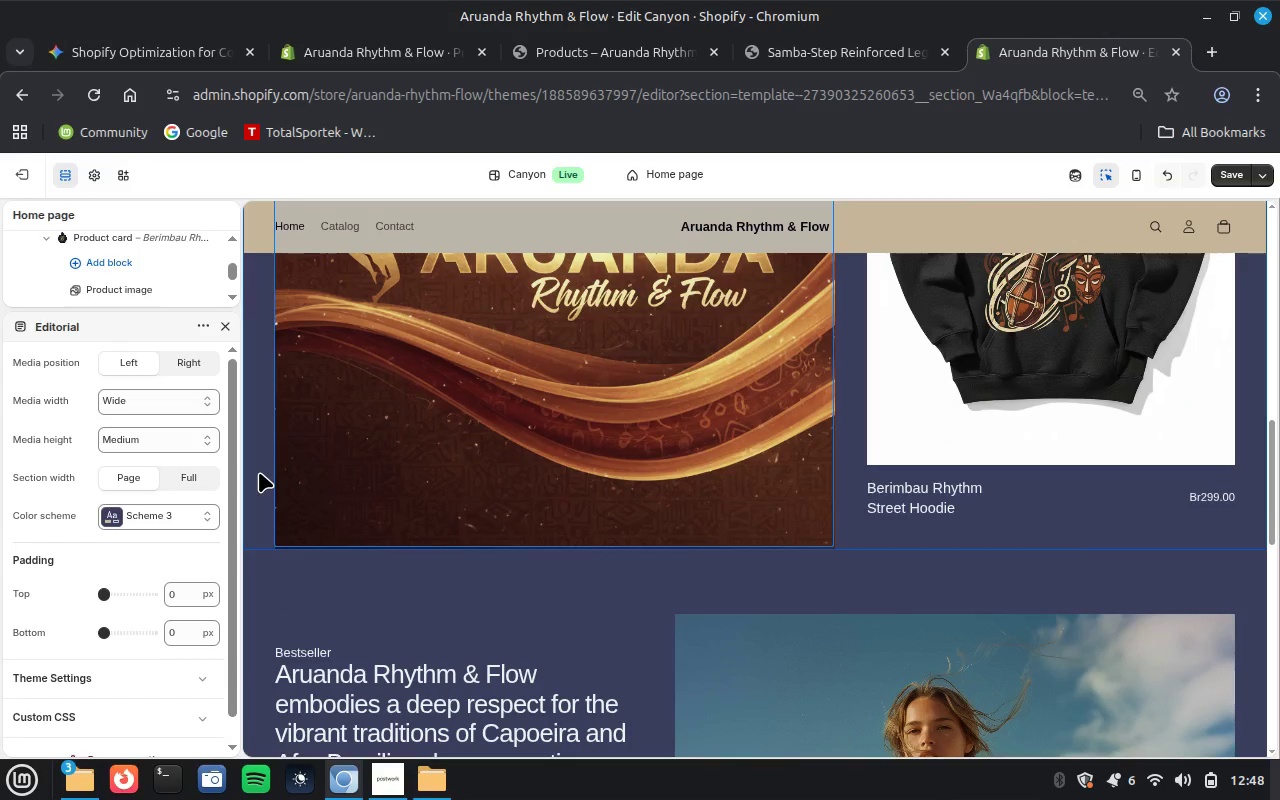 
wait(7.88)
 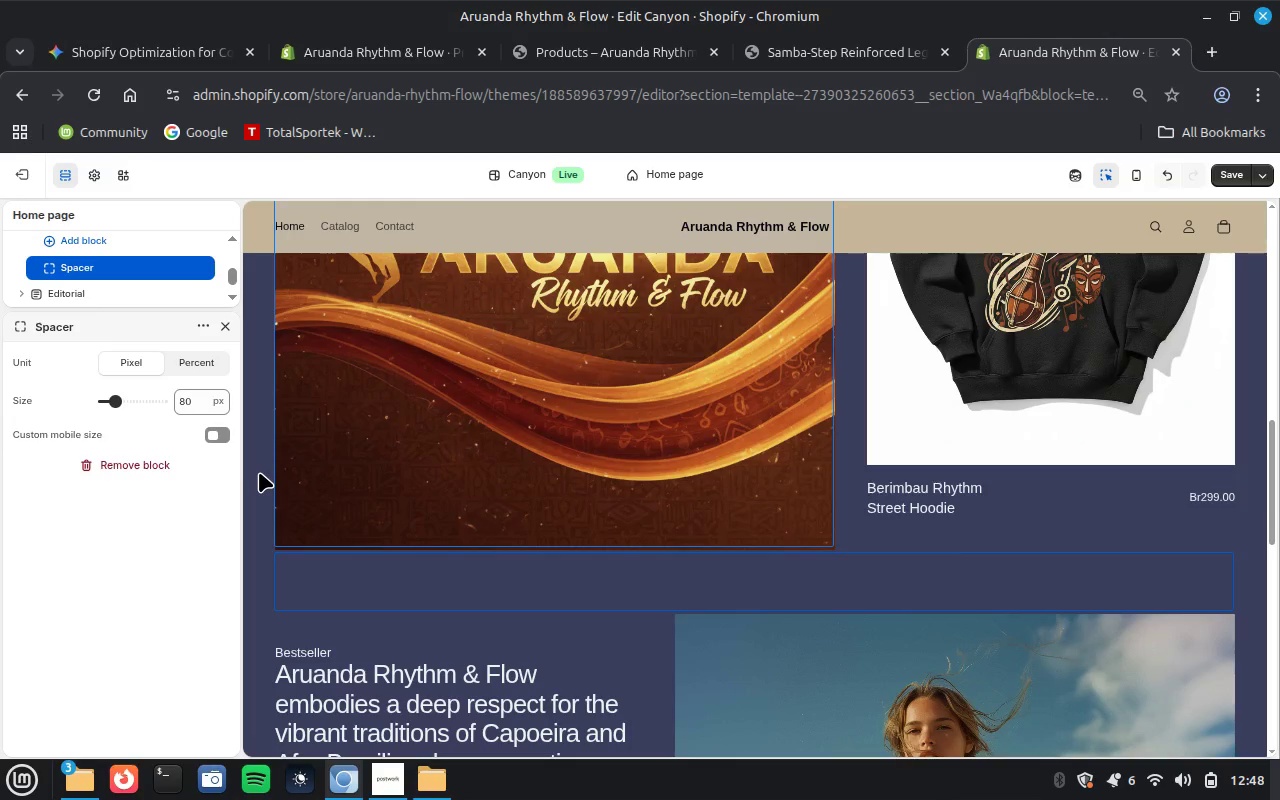 
left_click([159, 538])
 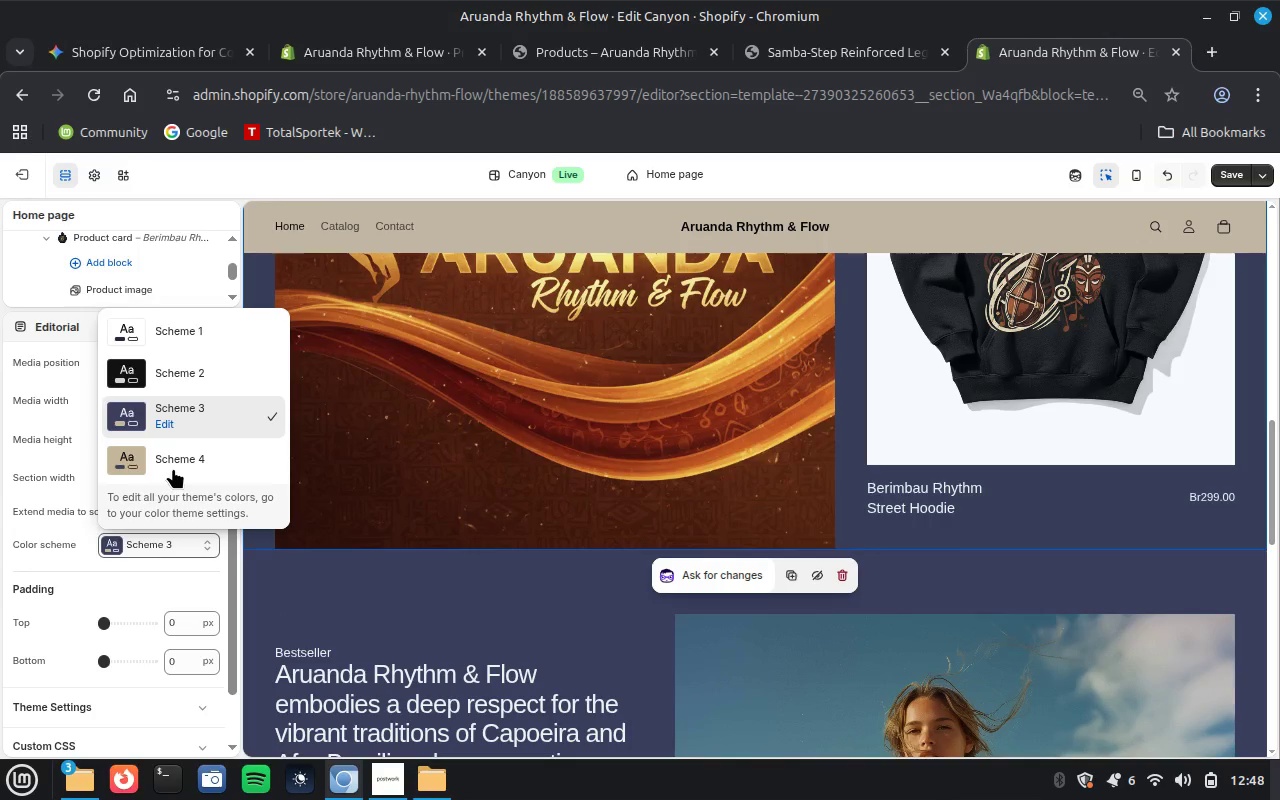 
left_click([176, 459])
 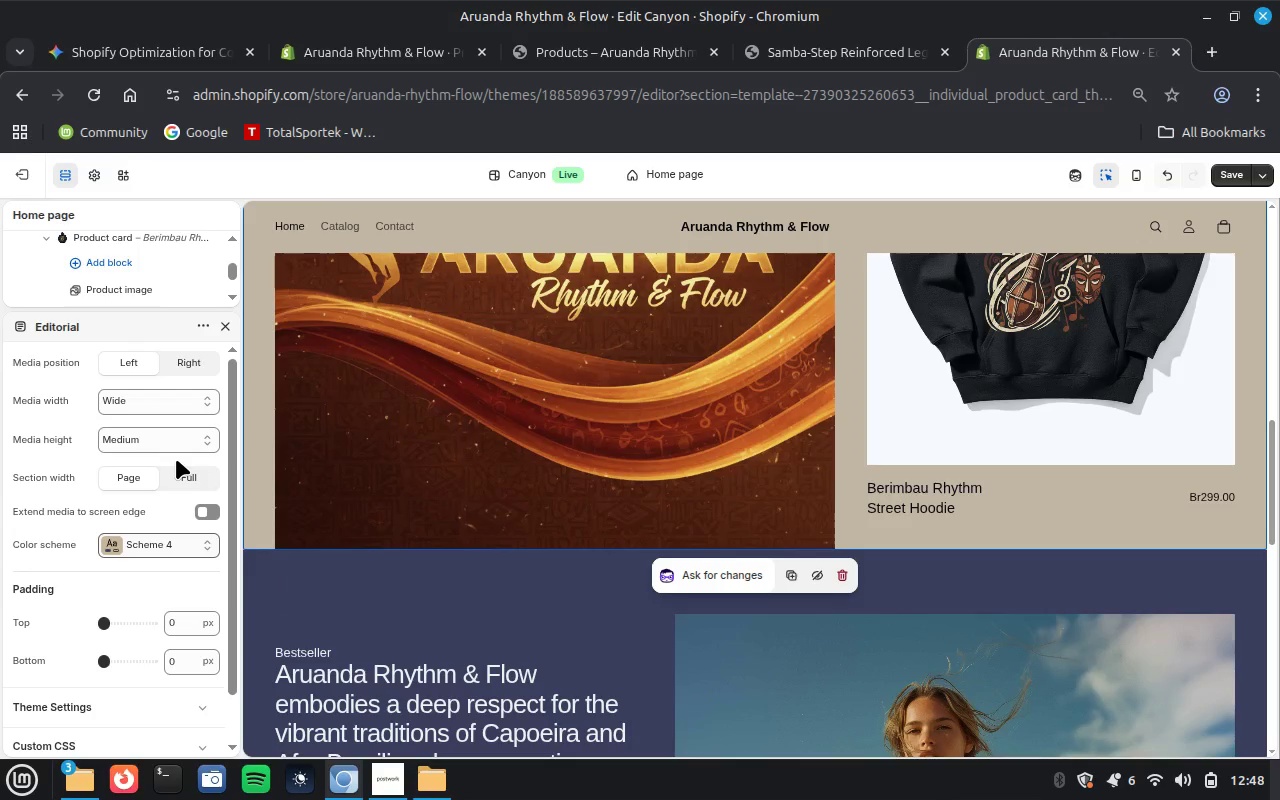 
wait(5.03)
 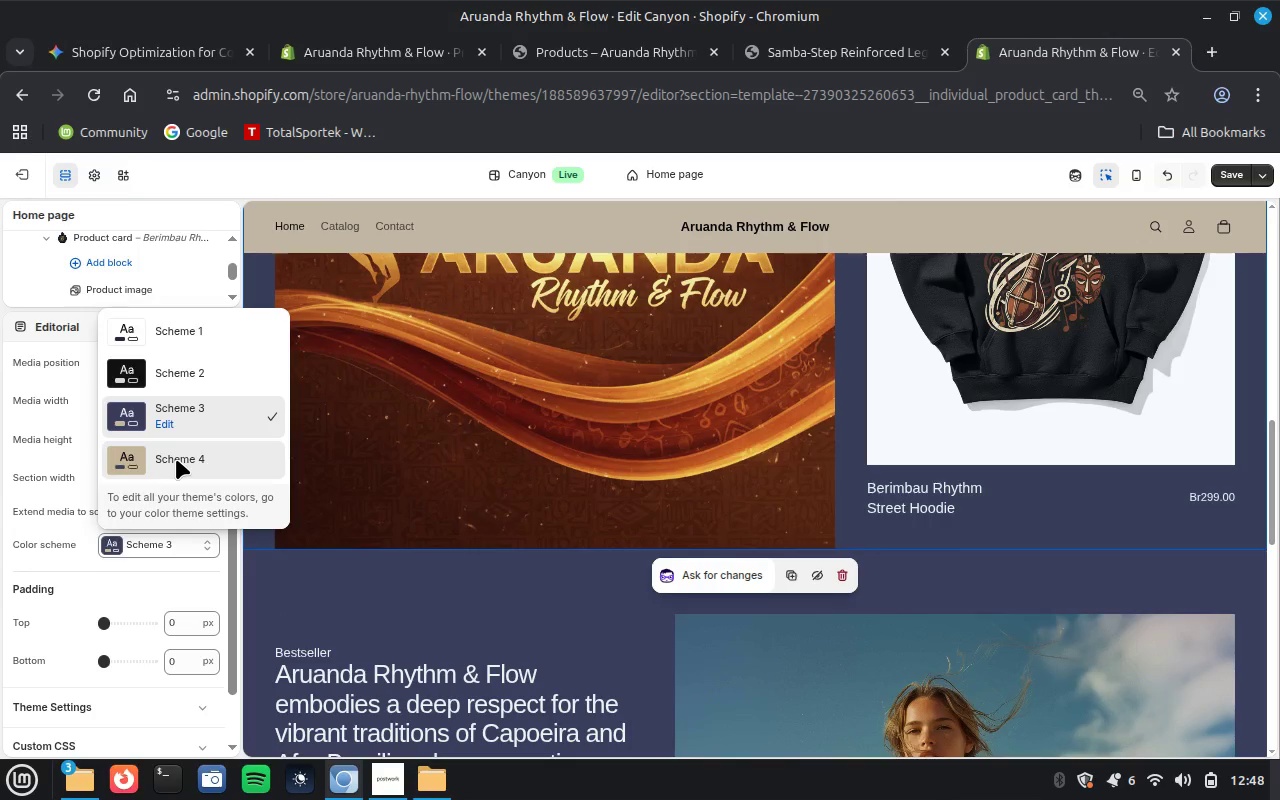 
left_click([319, 601])
 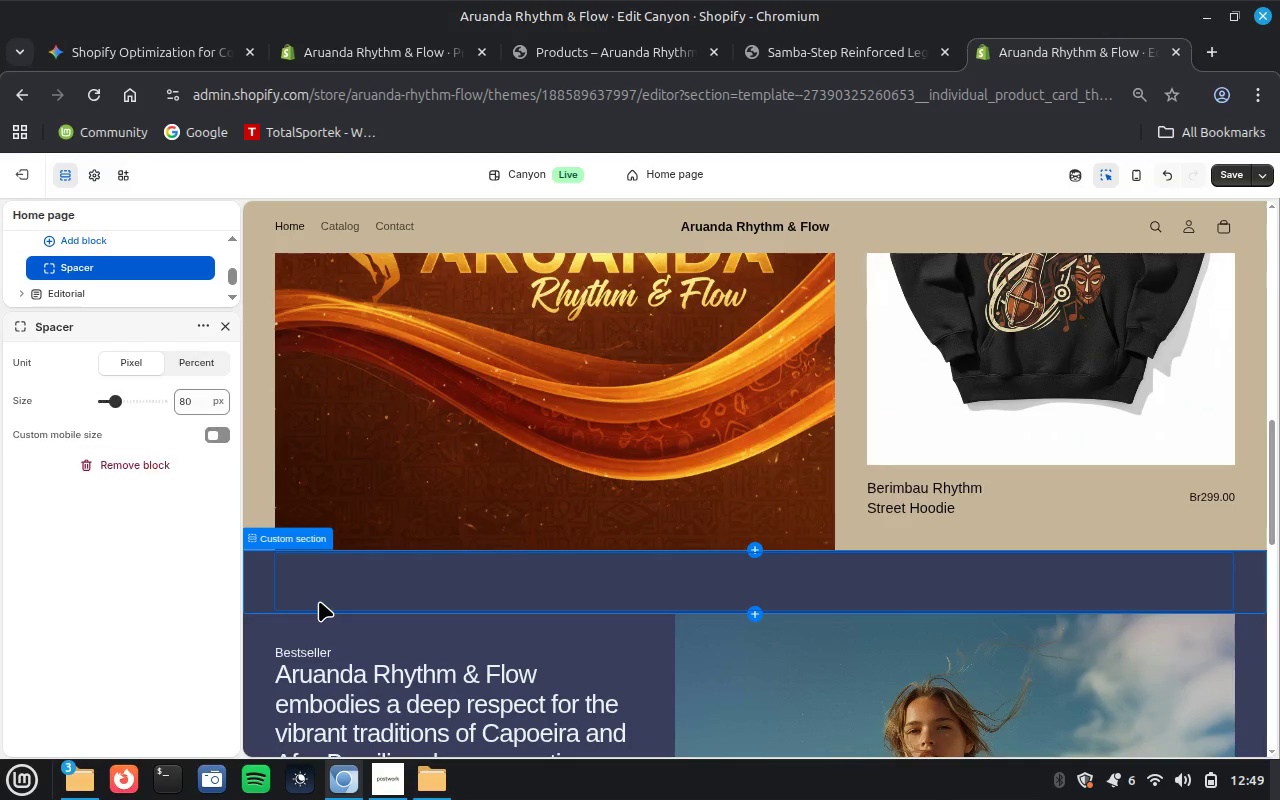 
wait(7.67)
 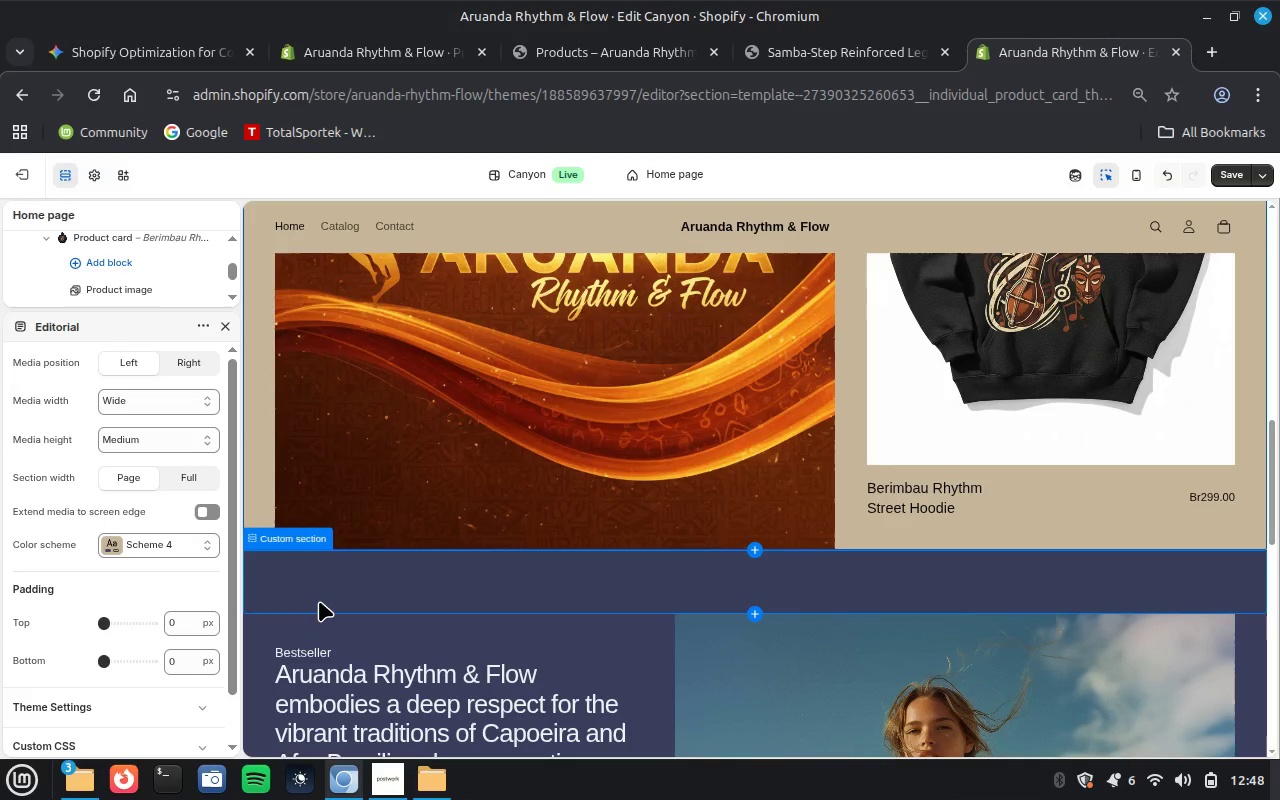 
scroll: coordinate [502, 696], scroll_direction: down, amount: 3.0
 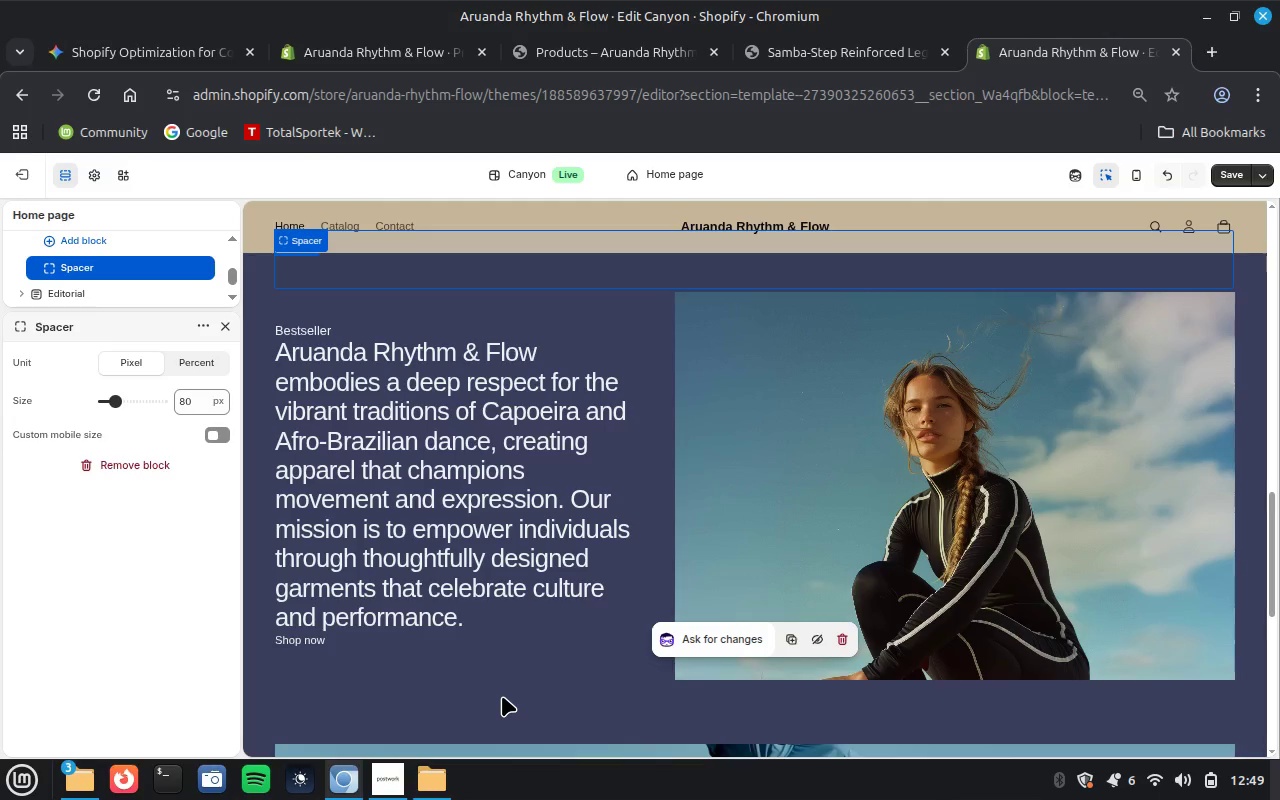 
left_click([502, 696])
 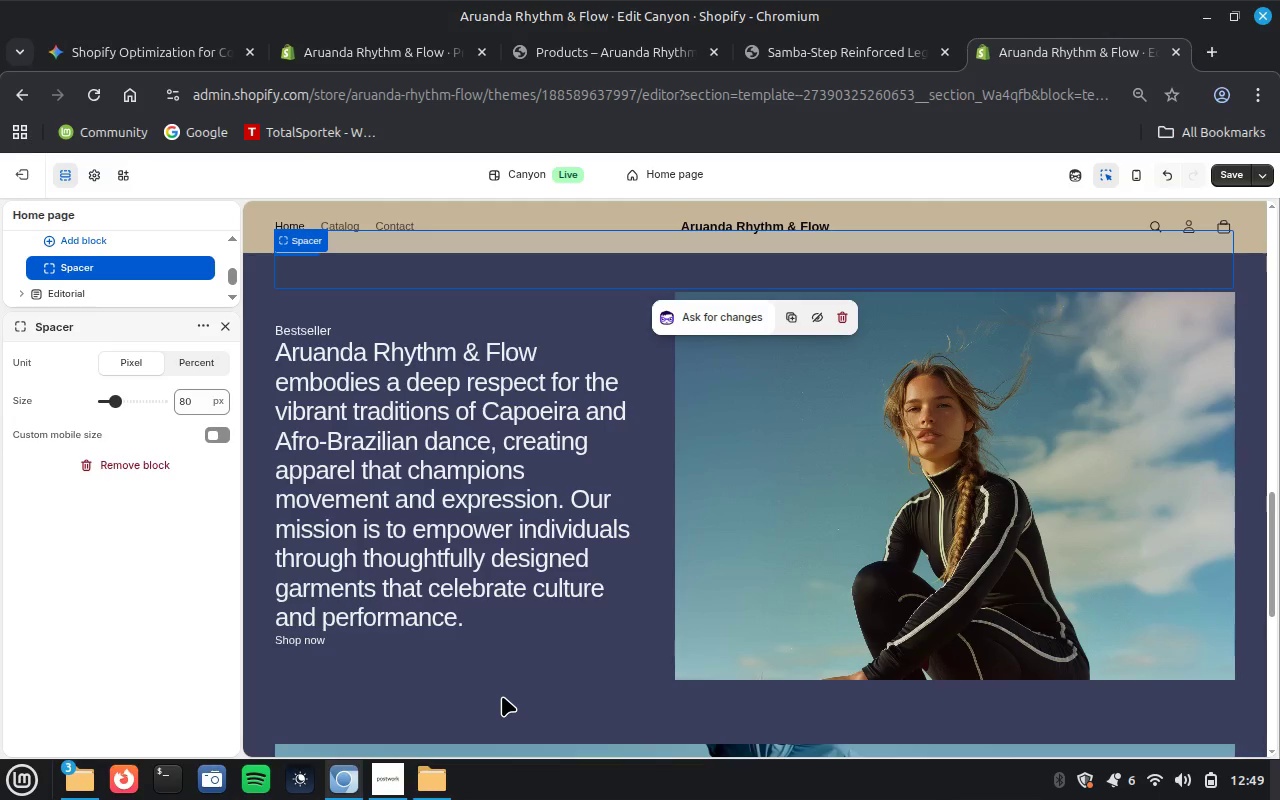 
wait(9.09)
 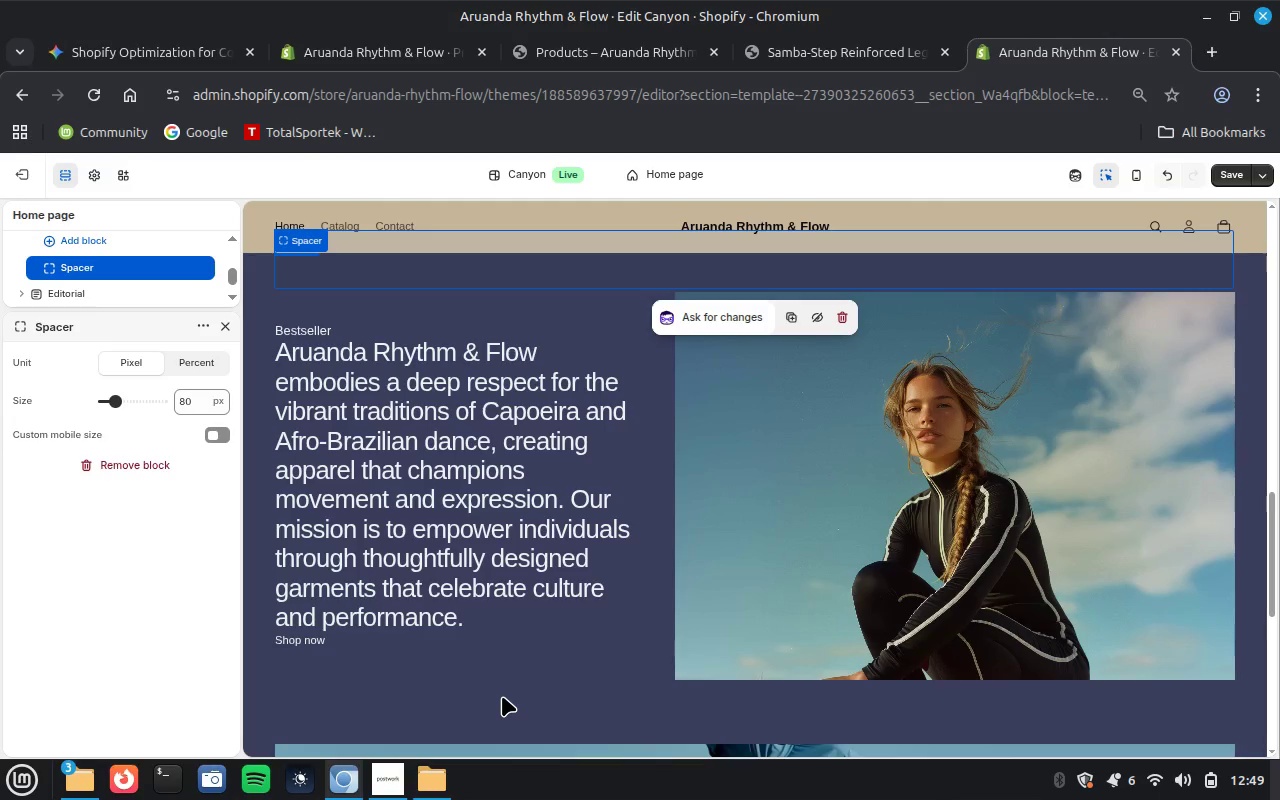 
left_click([145, 625])
 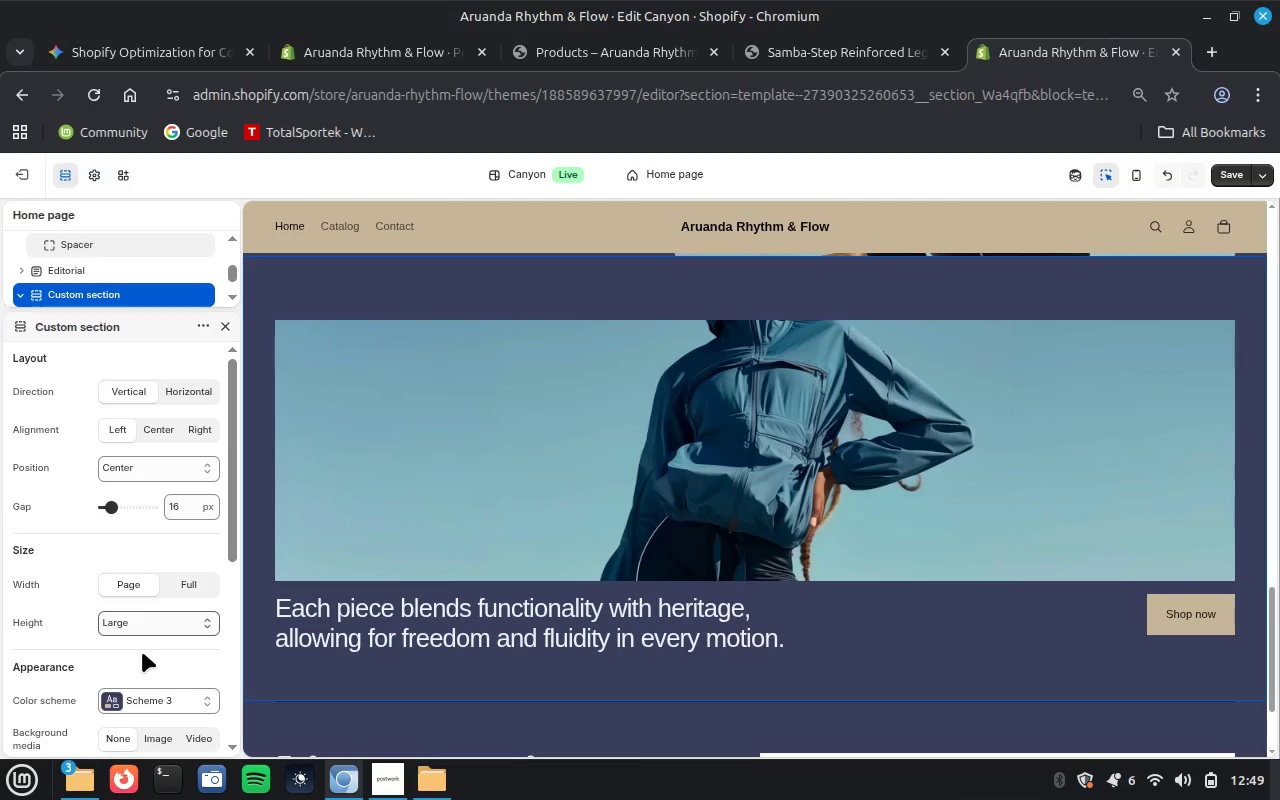 
left_click([164, 698])
 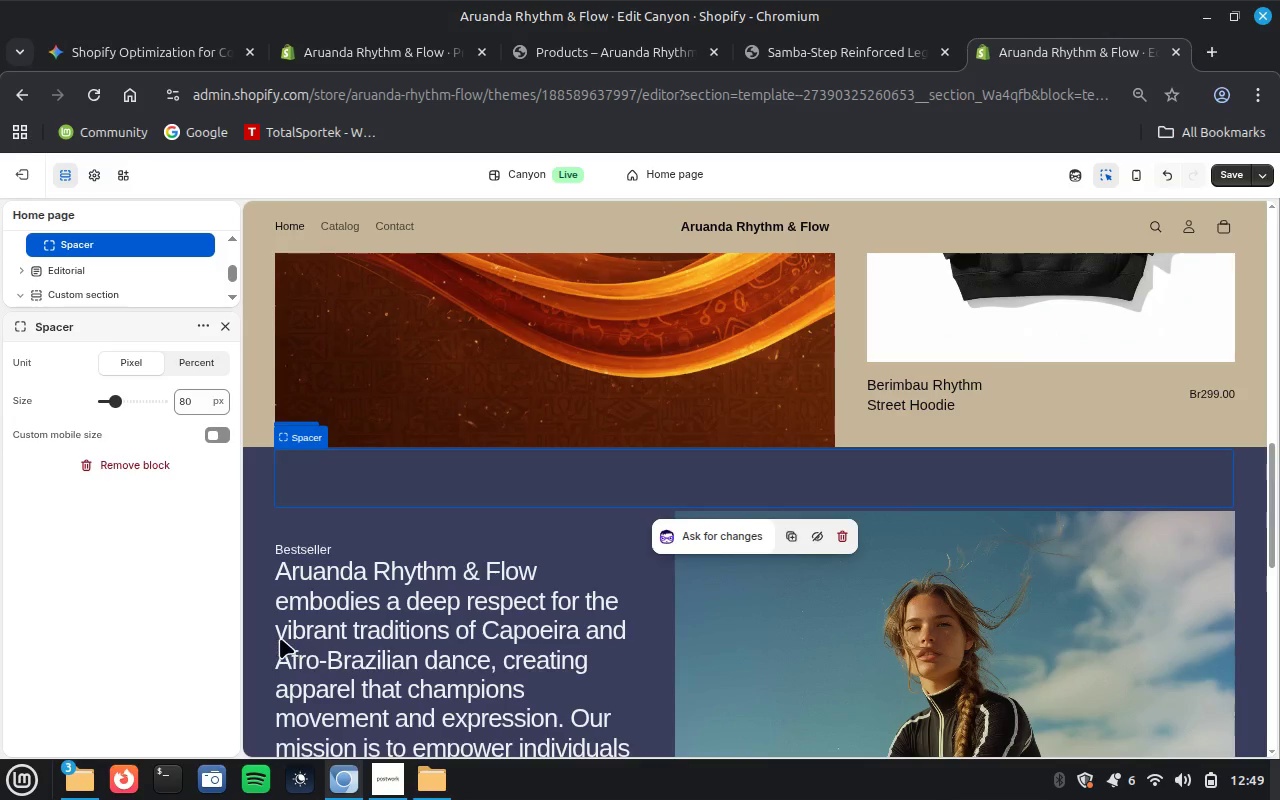 
left_click([260, 645])
 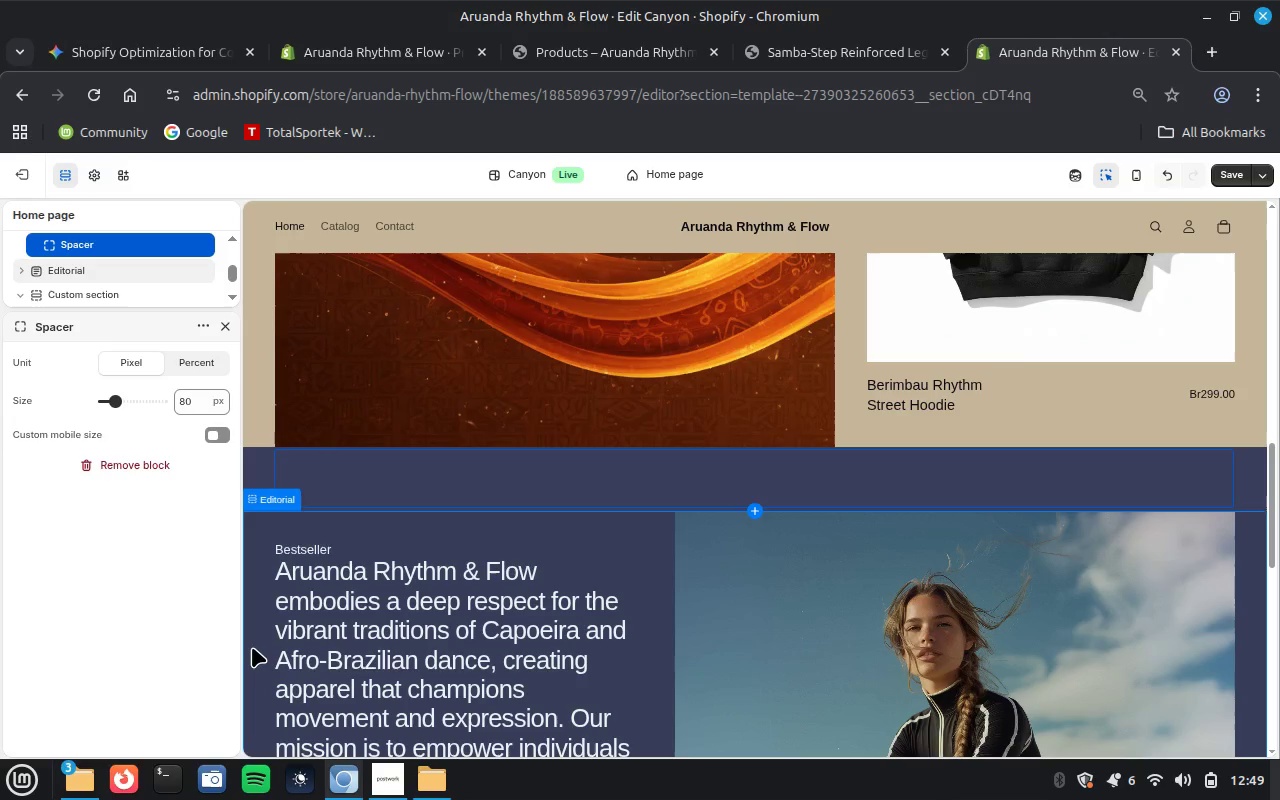 
wait(9.71)
 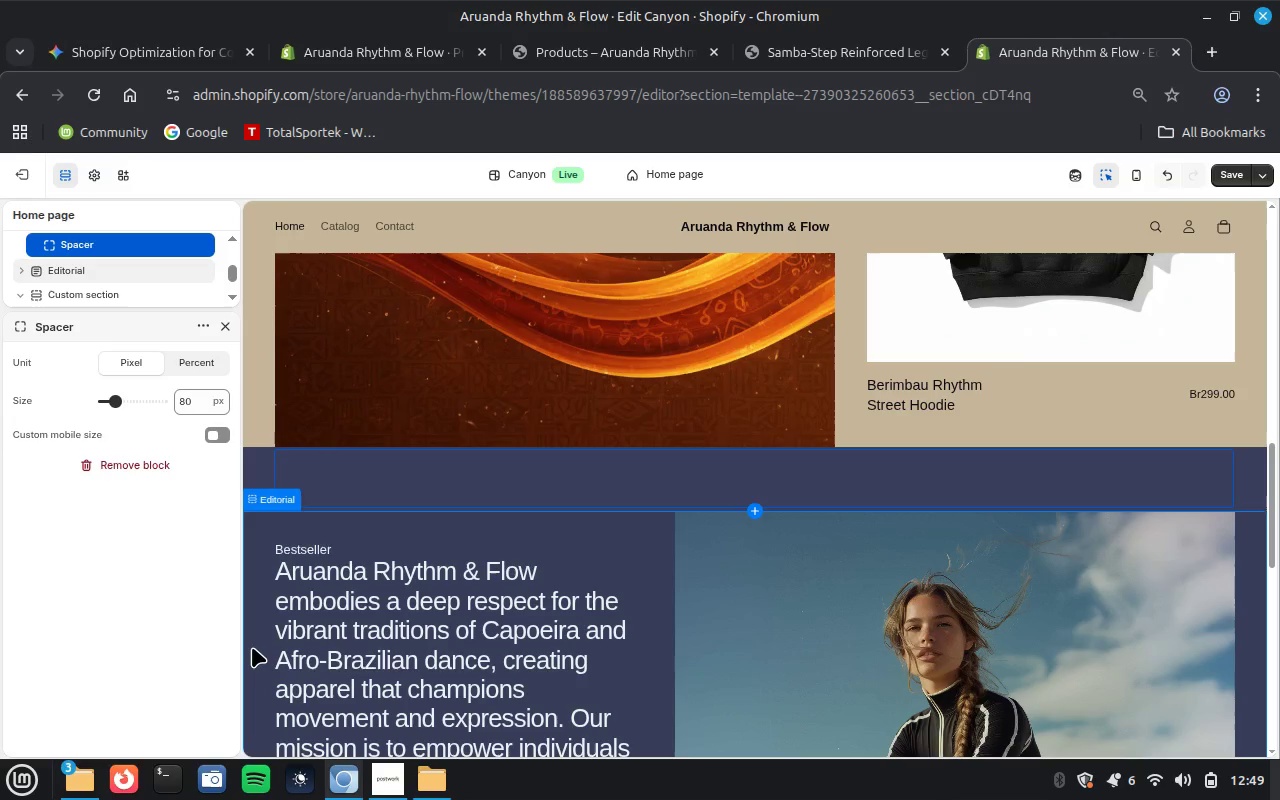 
left_click([134, 543])
 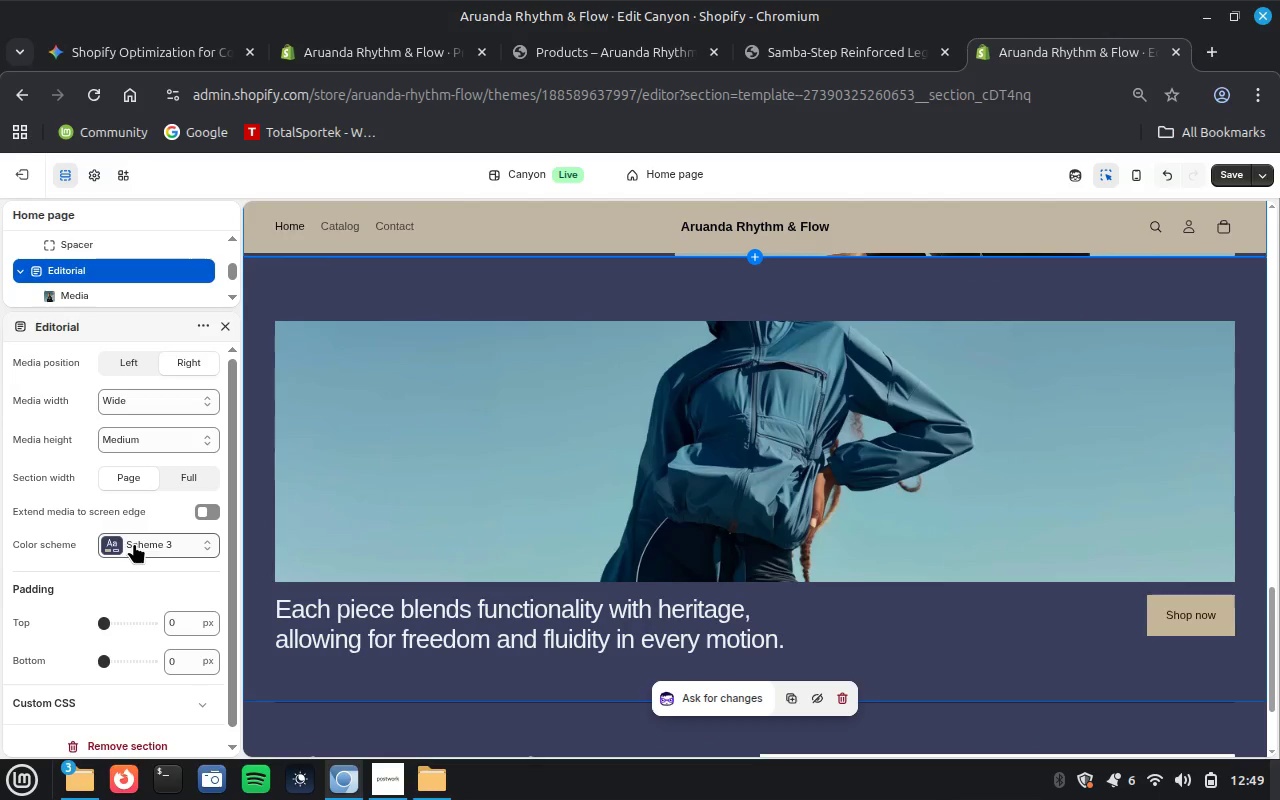 
wait(12.28)
 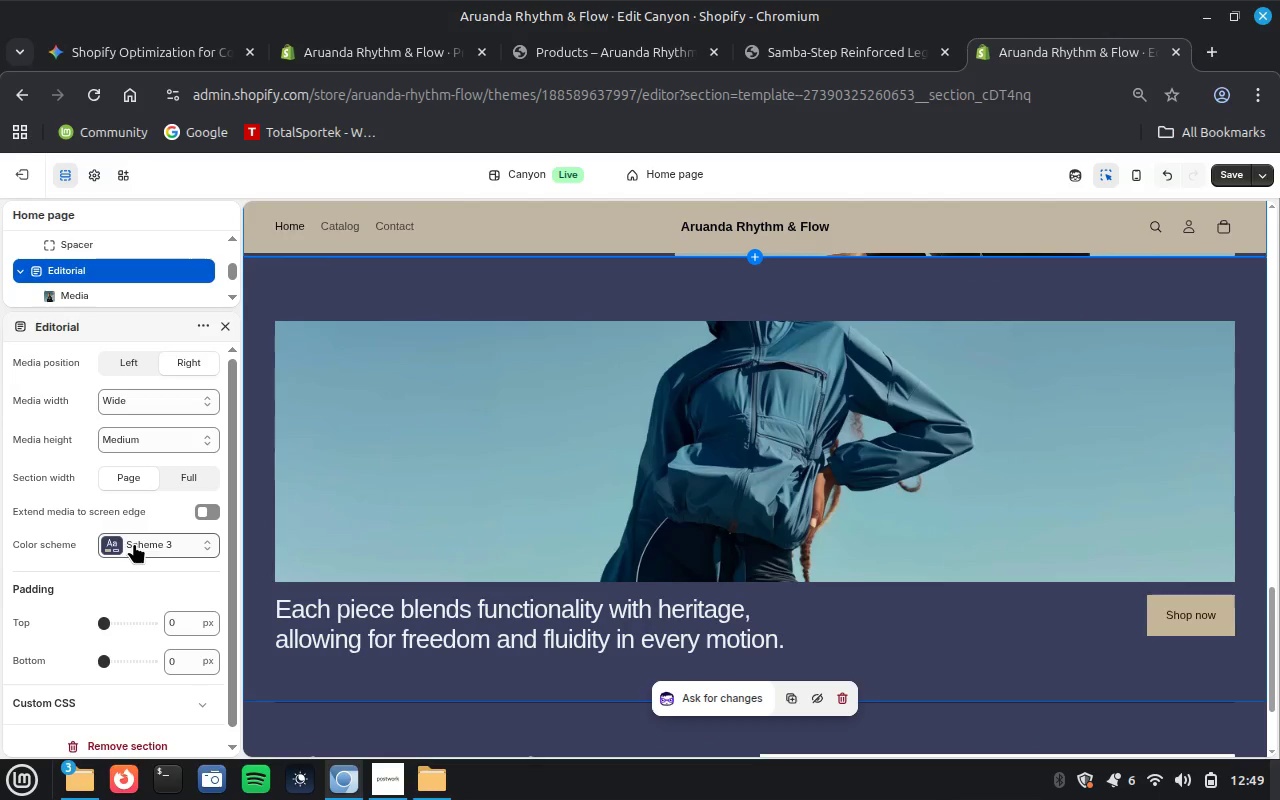 
left_click([169, 694])
 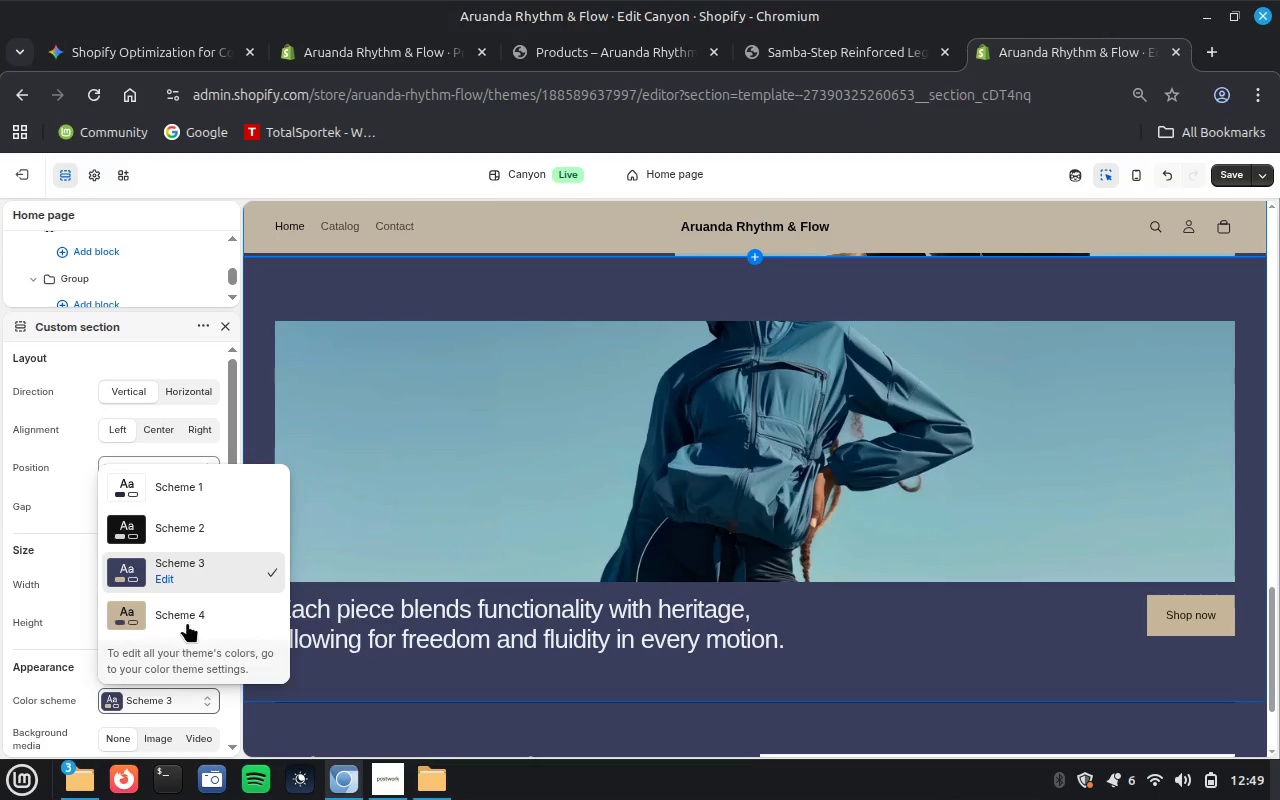 
left_click([187, 622])
 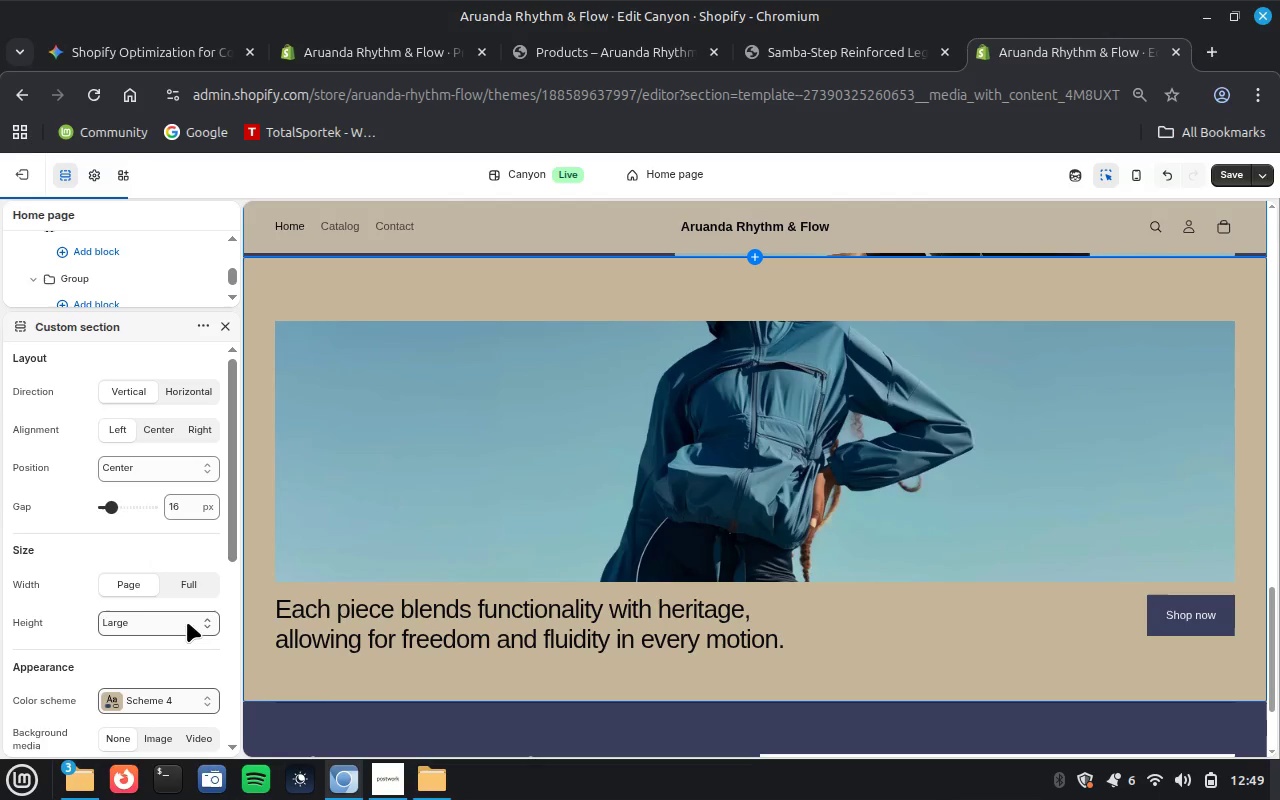 
wait(5.48)
 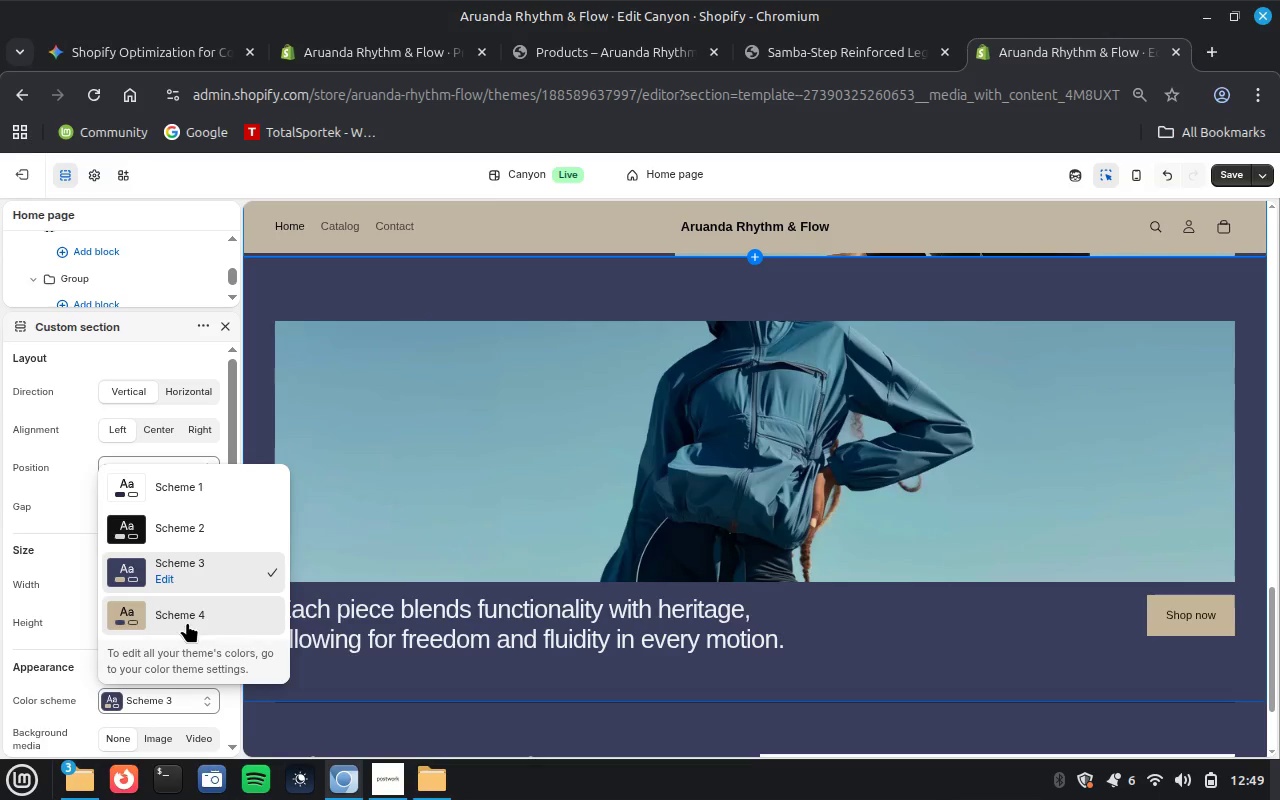 
scroll: coordinate [716, 704], scroll_direction: down, amount: 17.0
 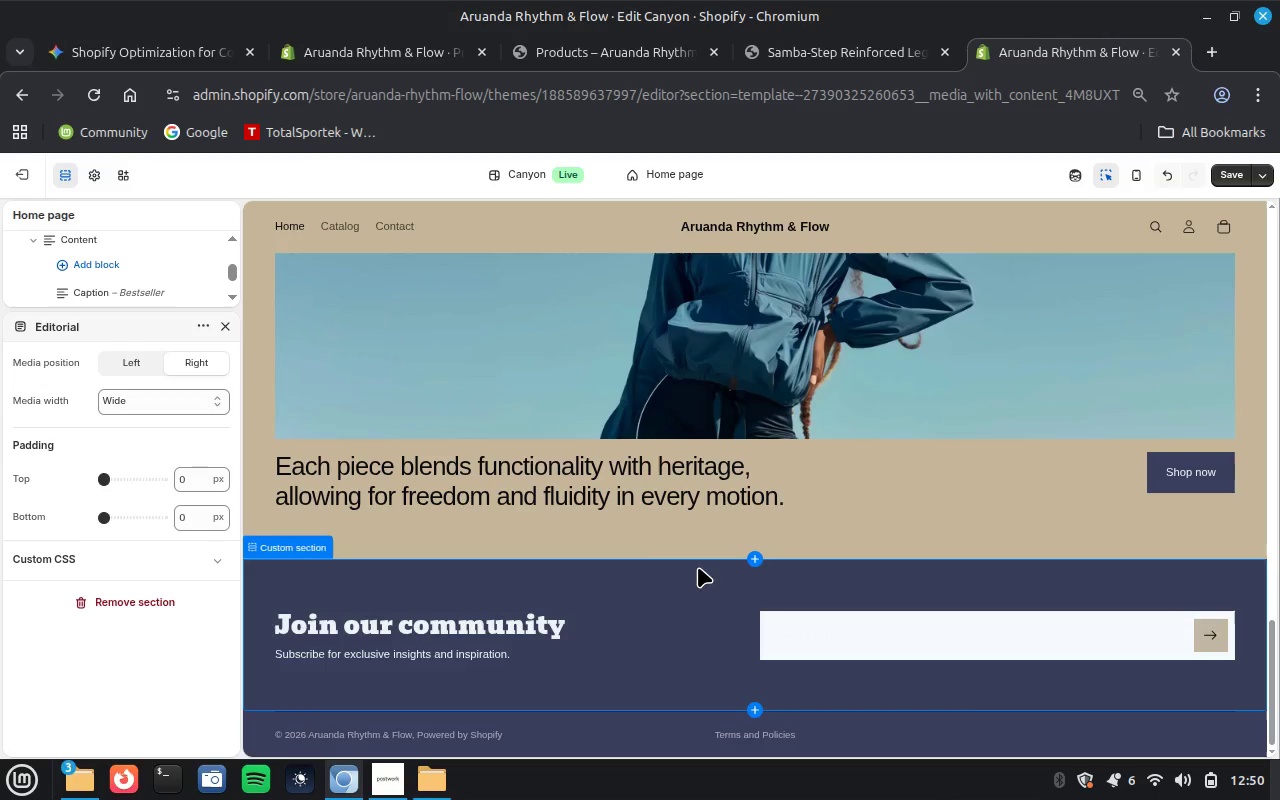 
scroll: coordinate [698, 567], scroll_direction: up, amount: 4.0
 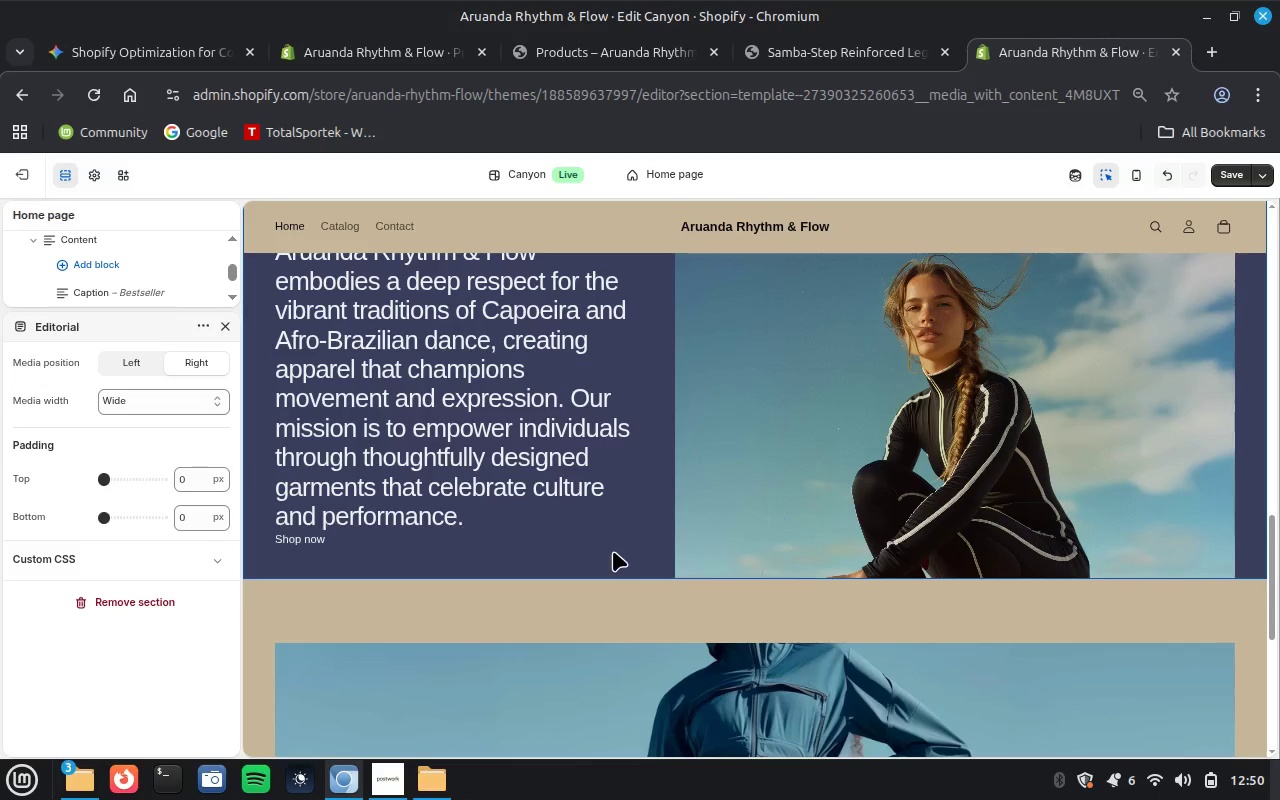 
left_click([613, 551])
 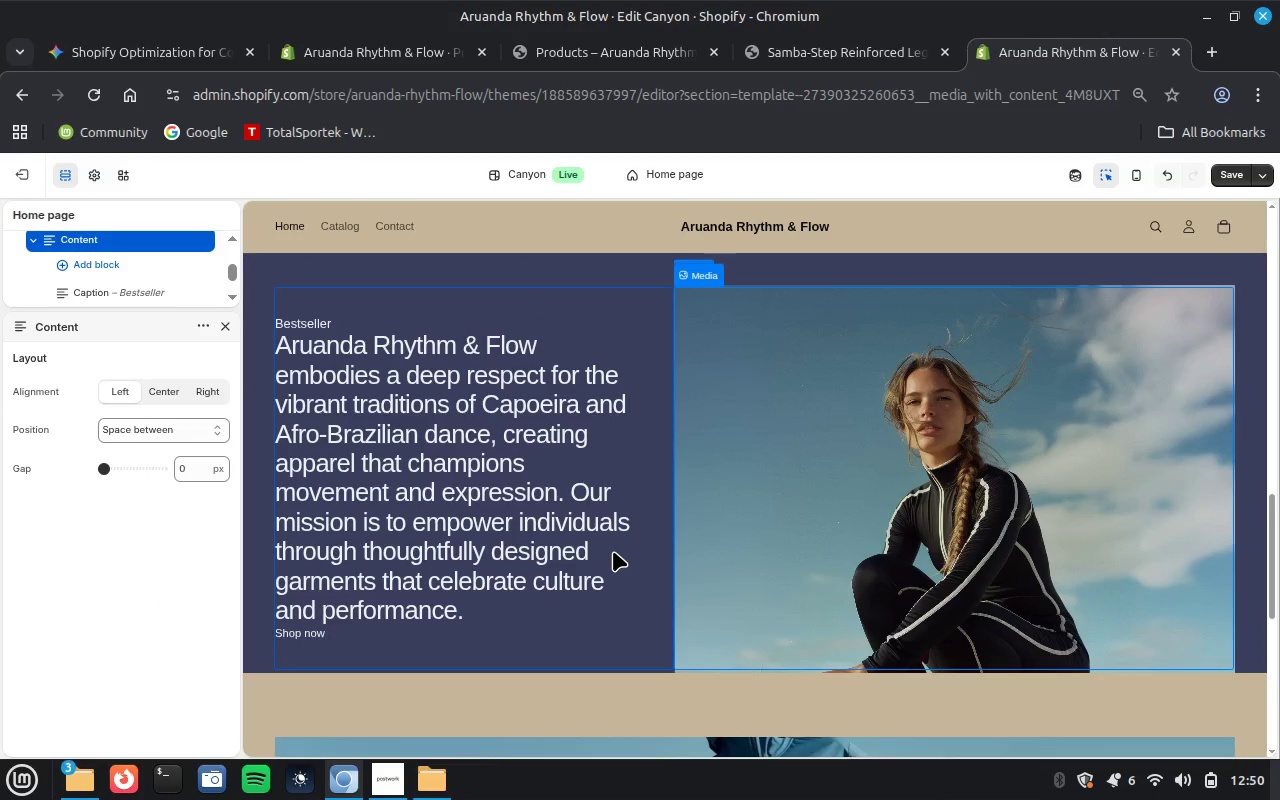 
wait(12.76)
 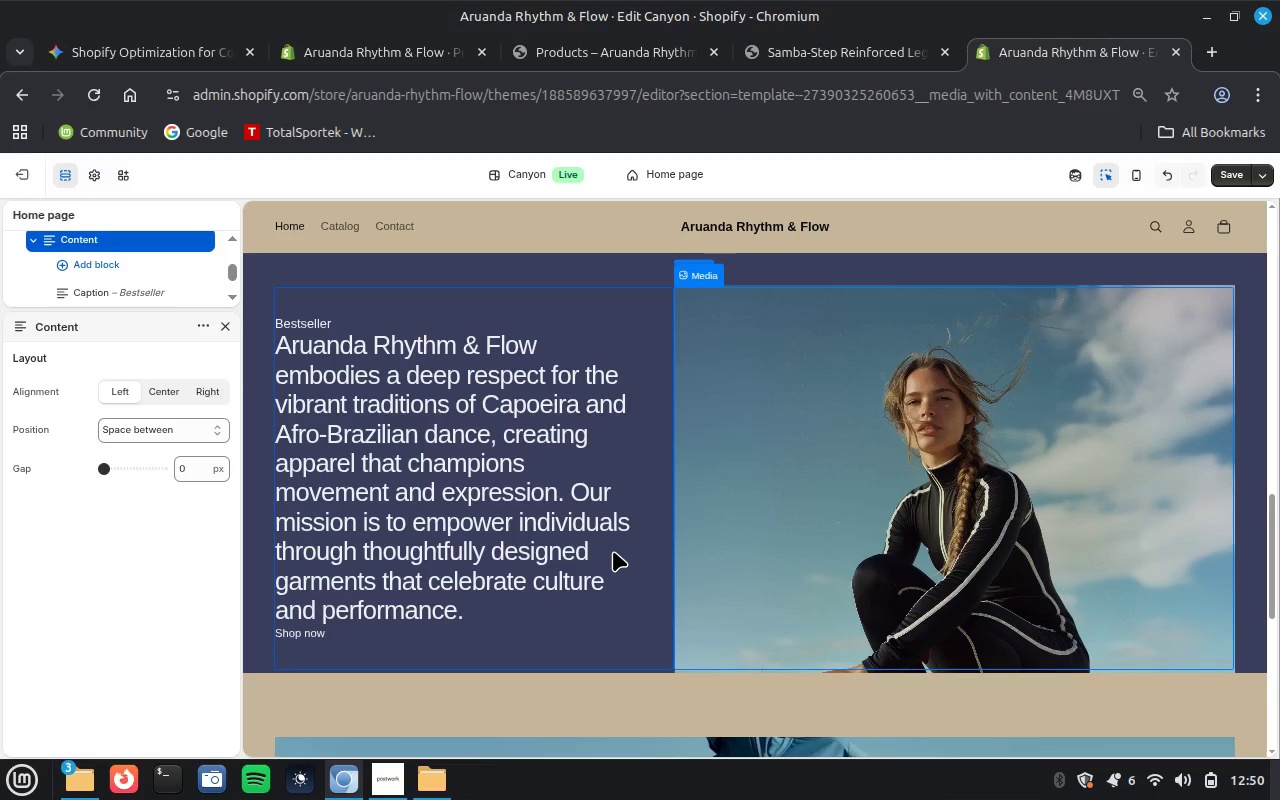 
left_click([264, 503])
 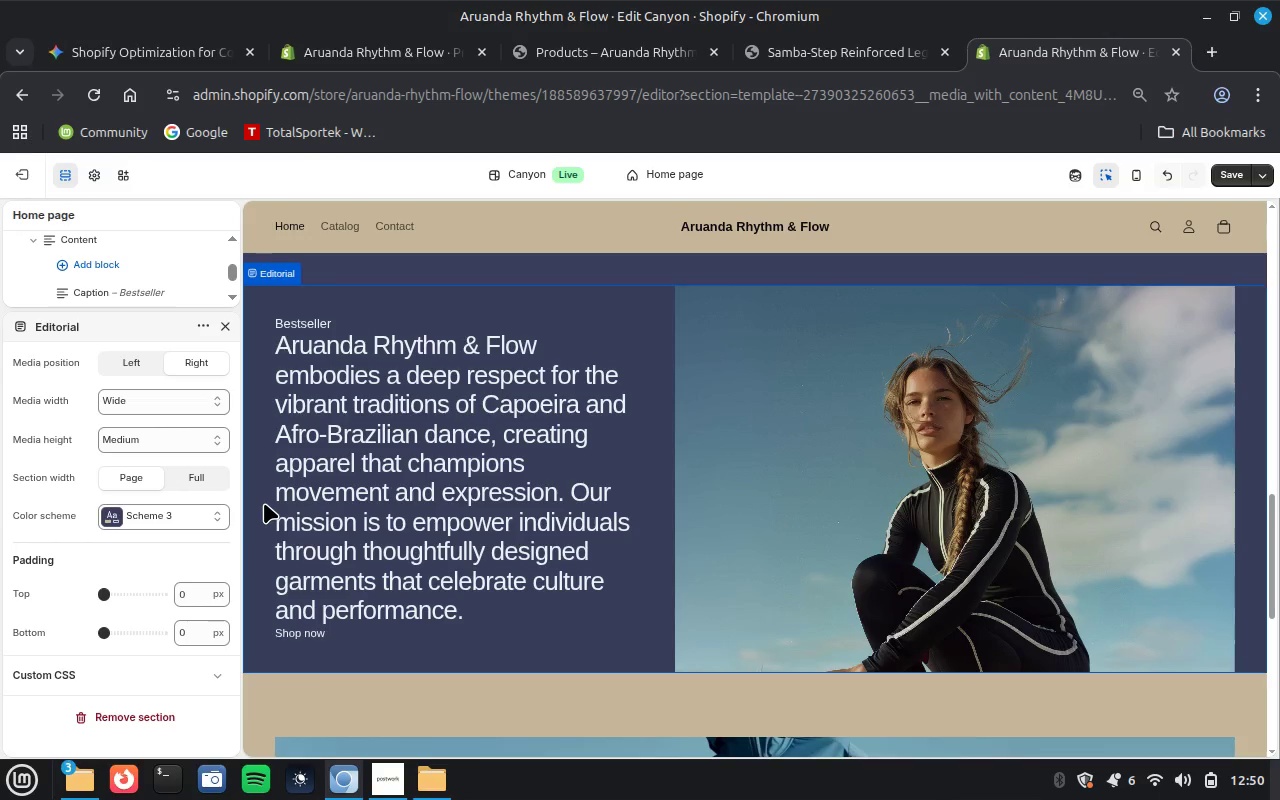 
wait(7.41)
 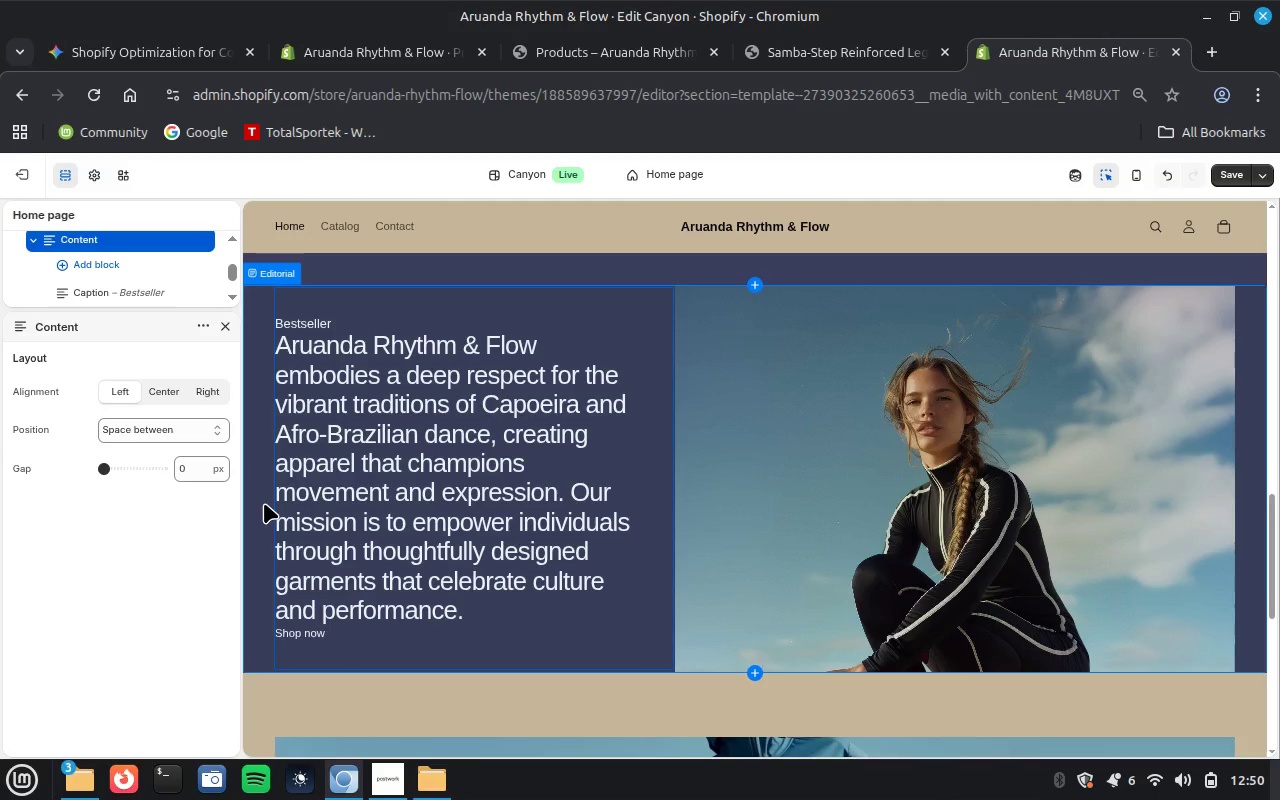 
left_click([148, 545])
 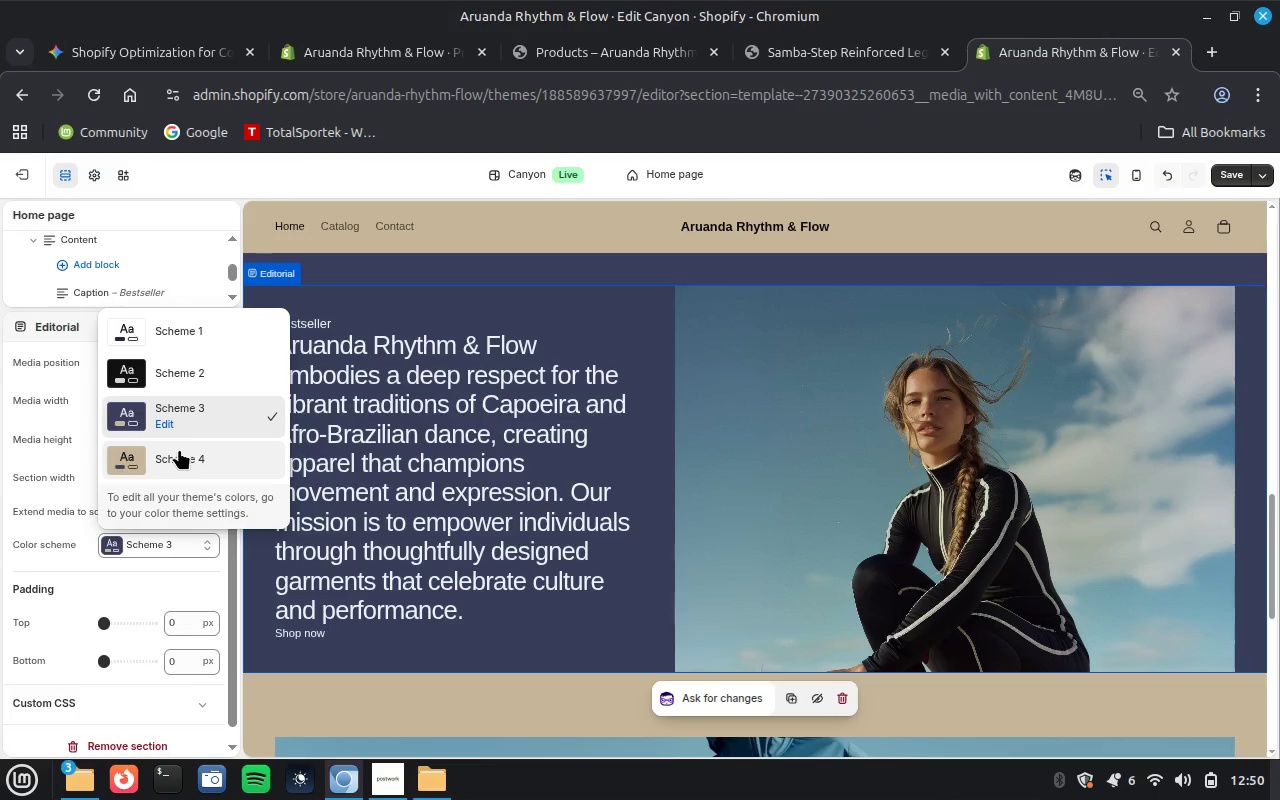 
left_click([178, 451])
 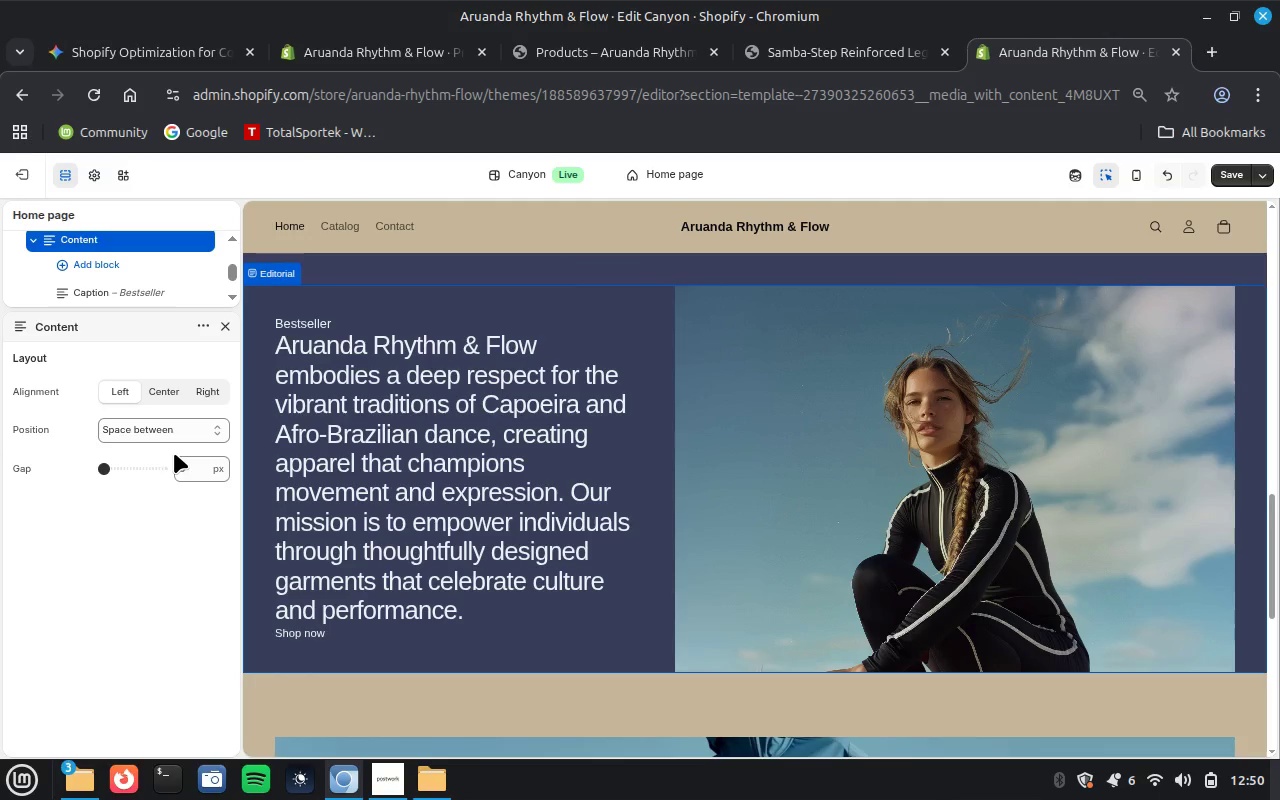 
wait(16.73)
 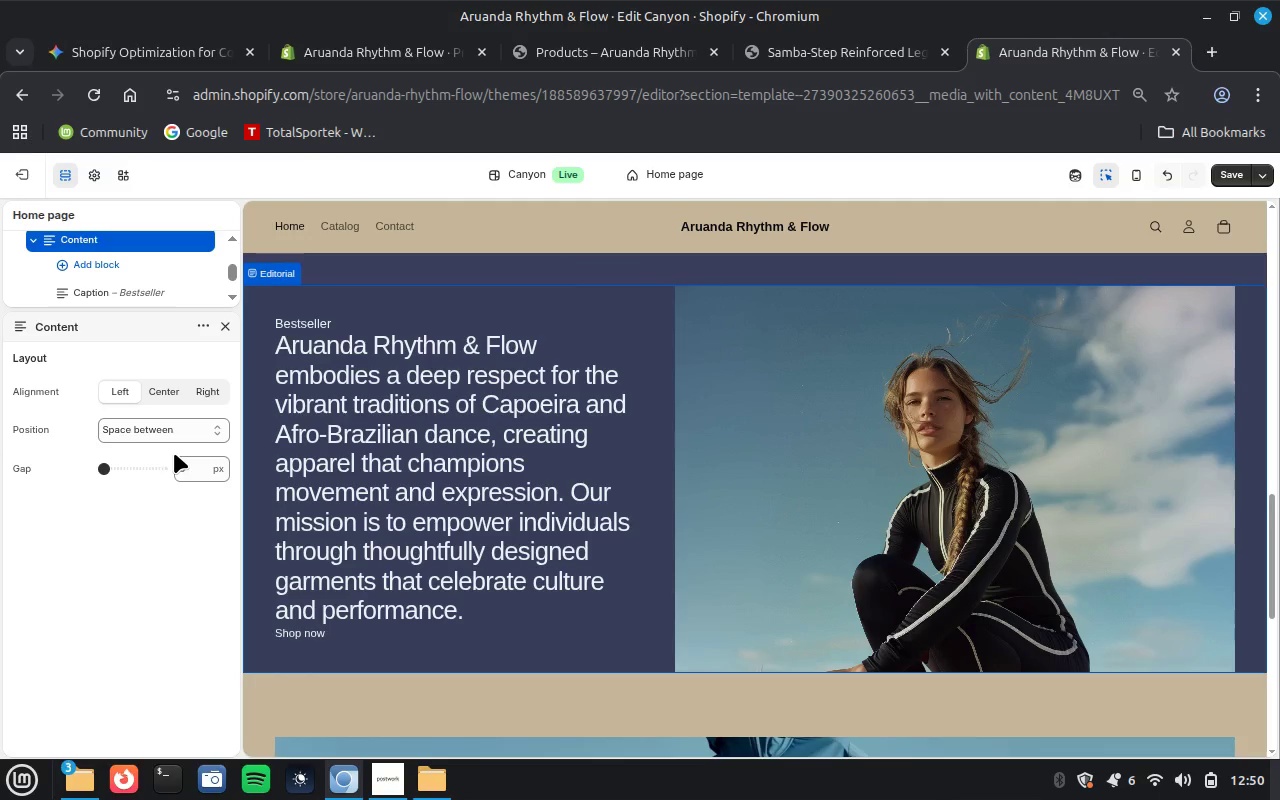 
left_click([153, 539])
 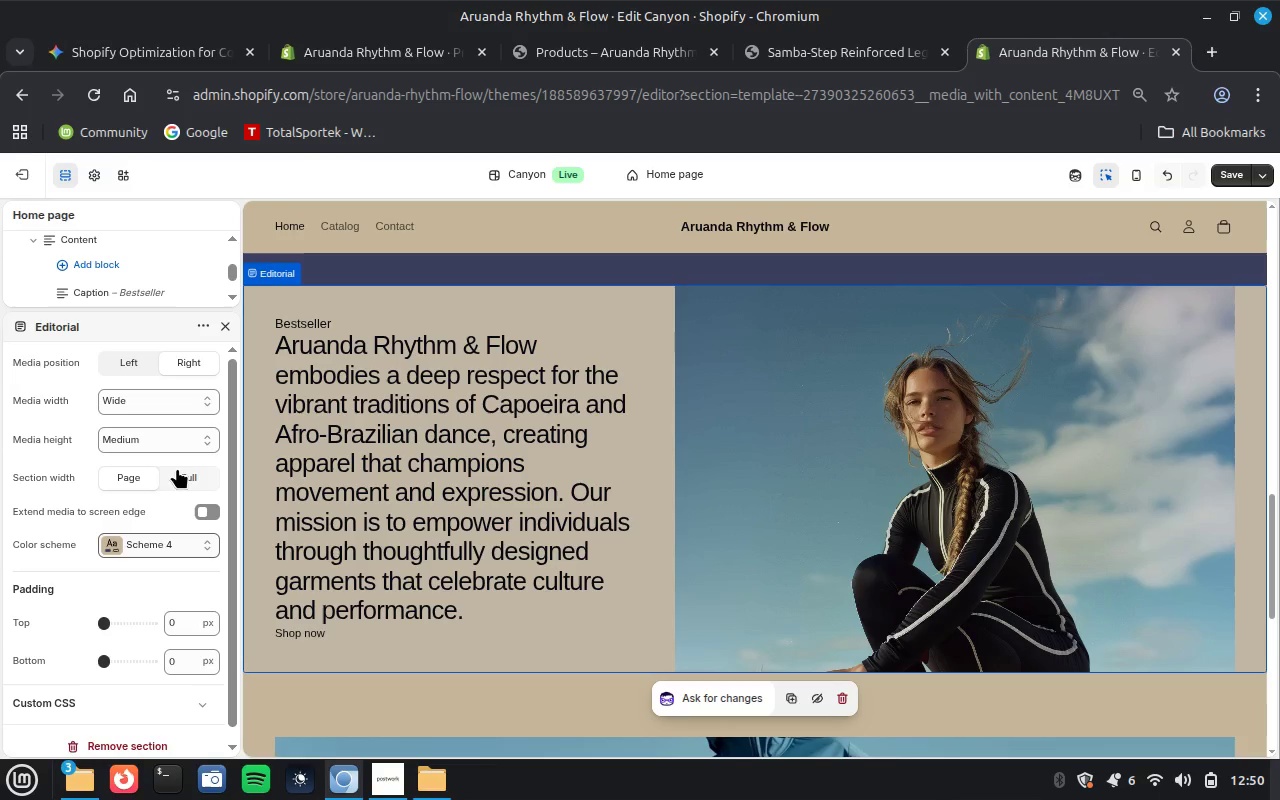 
wait(7.54)
 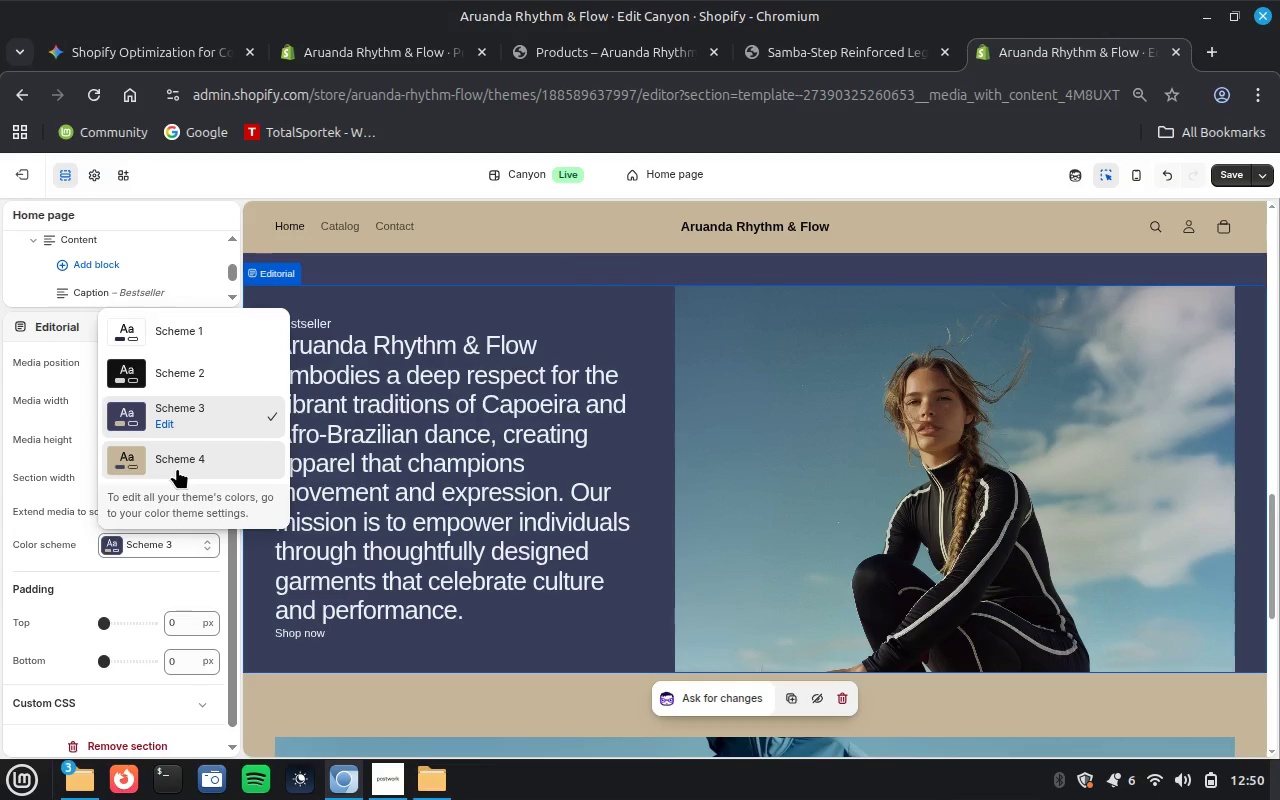 
scroll: coordinate [463, 437], scroll_direction: up, amount: 1.0
 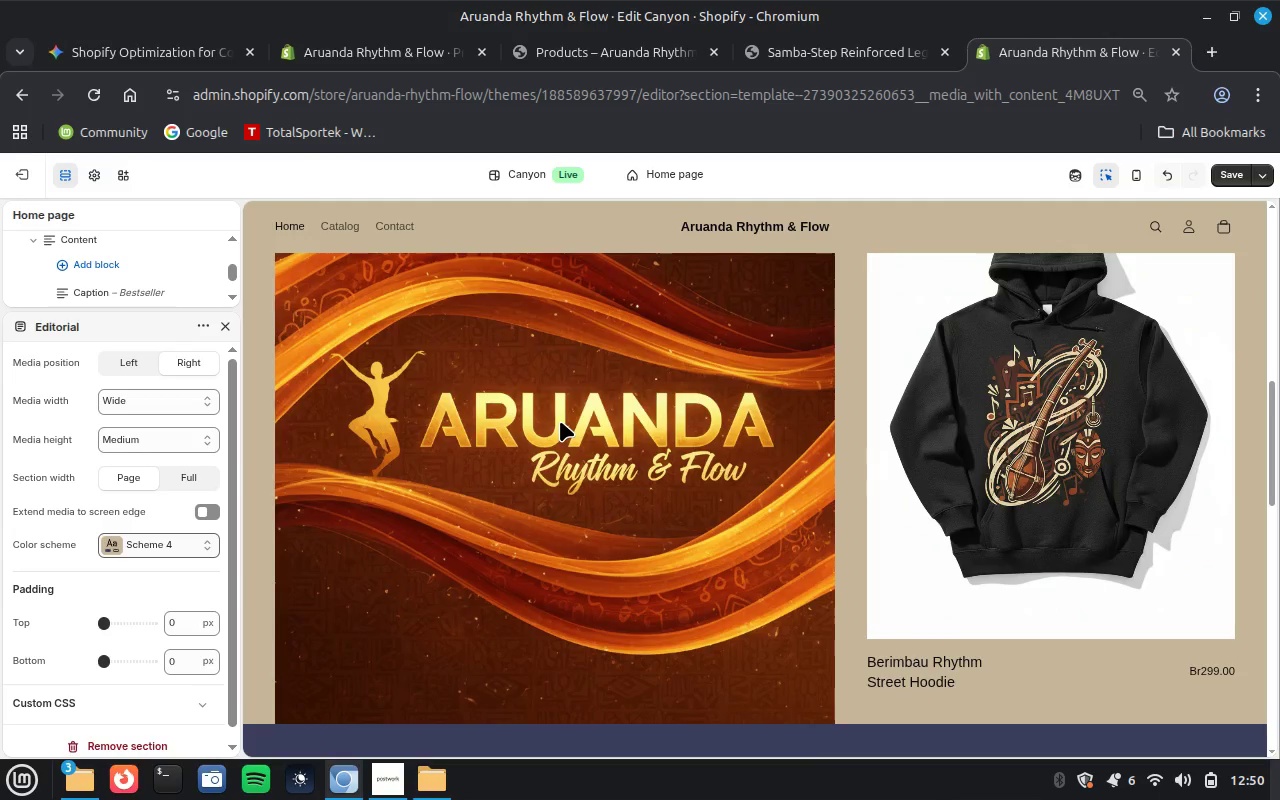 
scroll: coordinate [620, 511], scroll_direction: down, amount: 1.0
 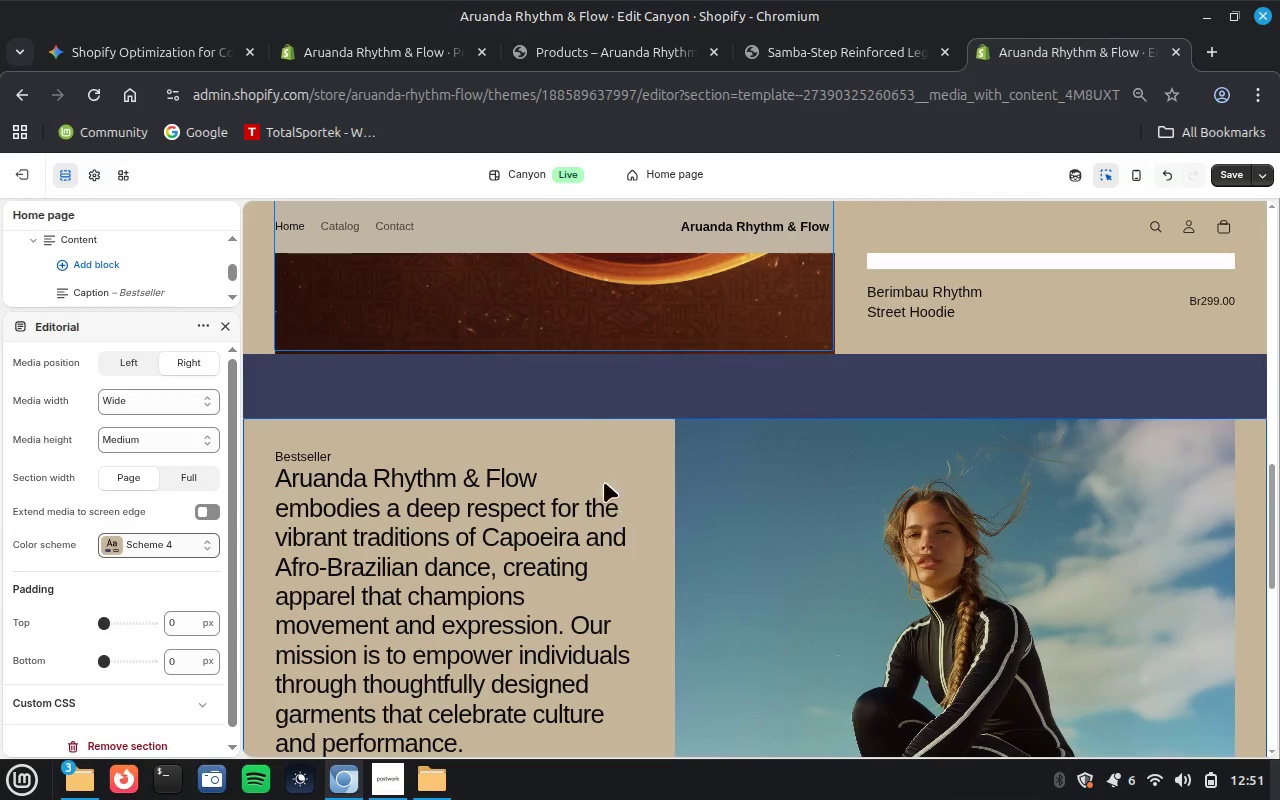 
double_click([572, 386])
 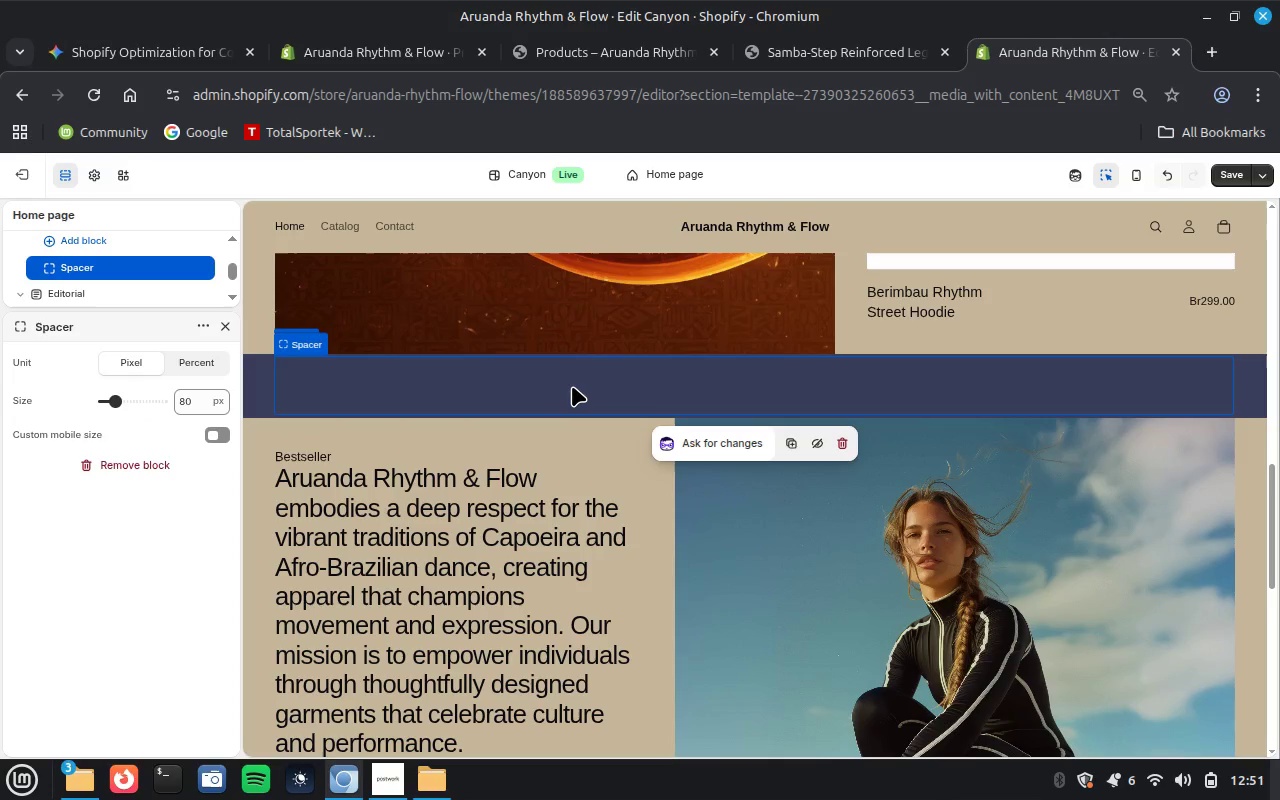 
wait(12.4)
 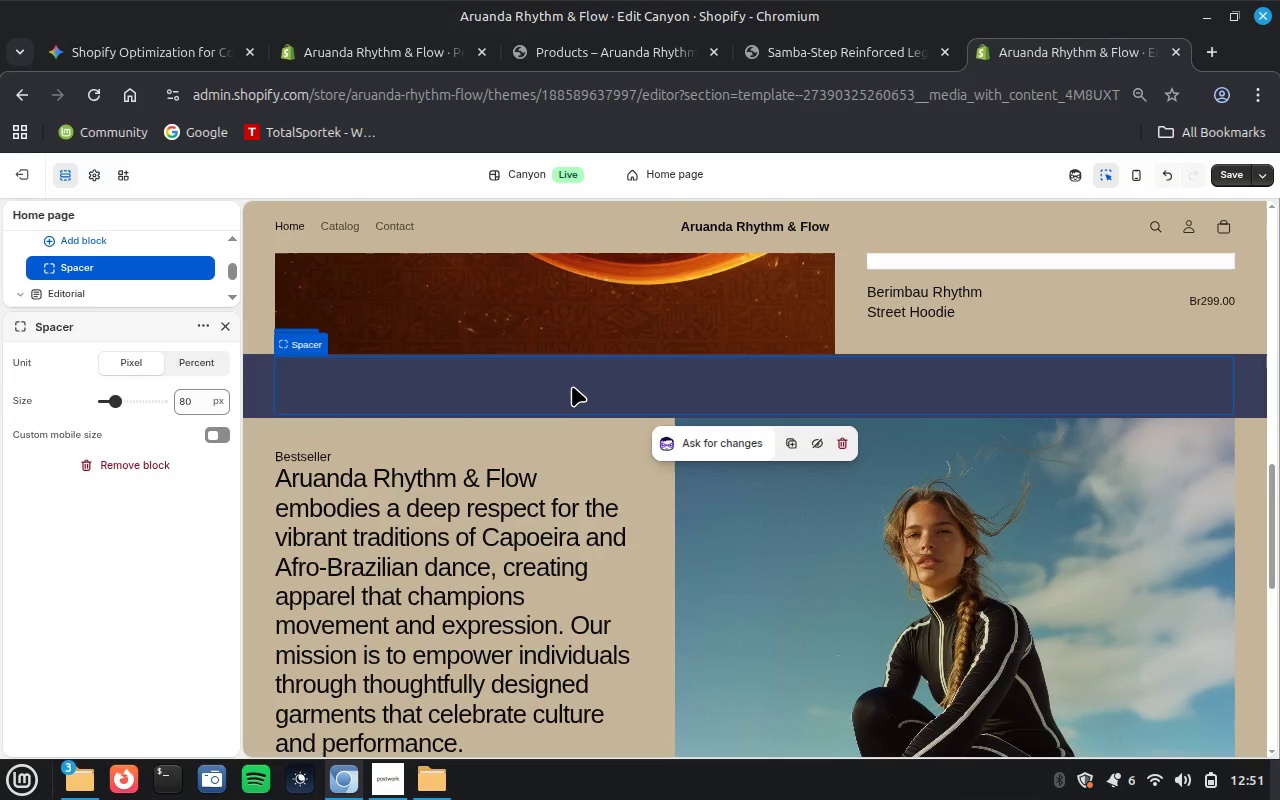 
left_click([103, 398])
 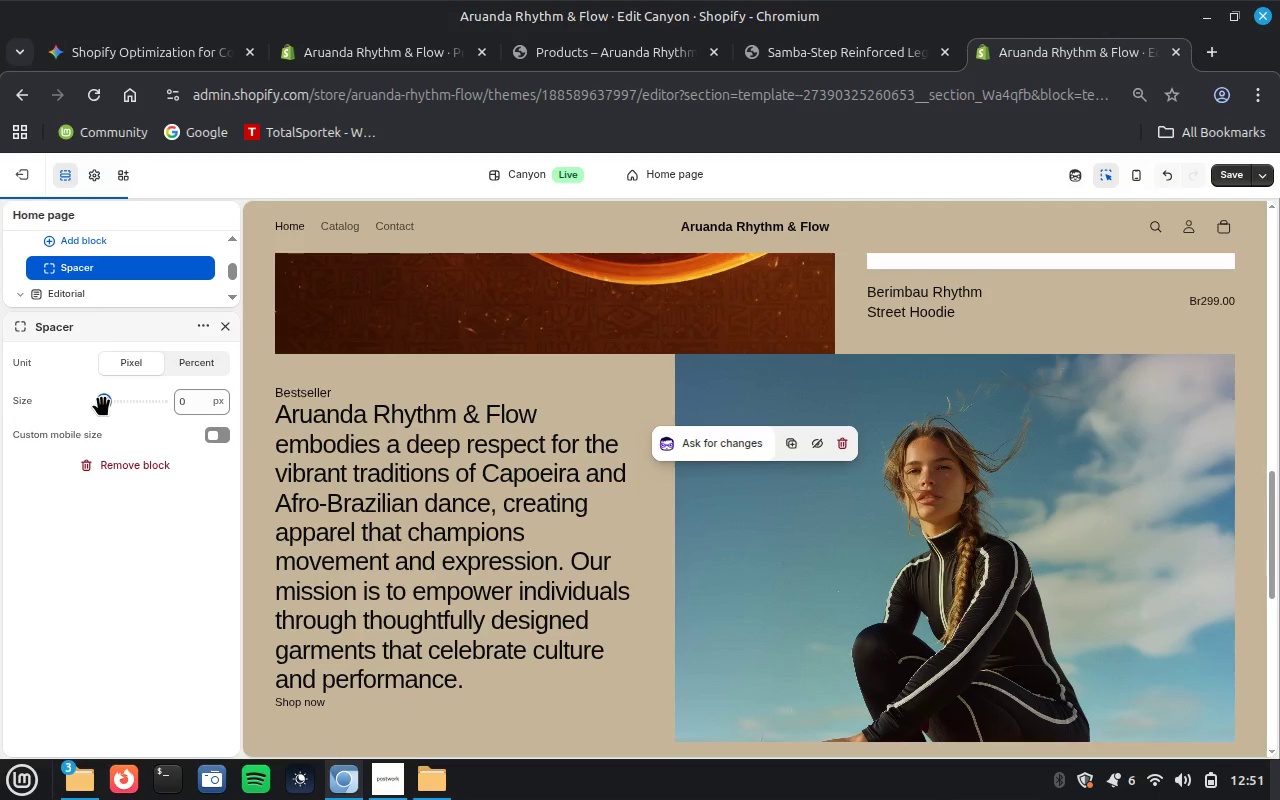 
scroll: coordinate [806, 634], scroll_direction: up, amount: 2.0
 